 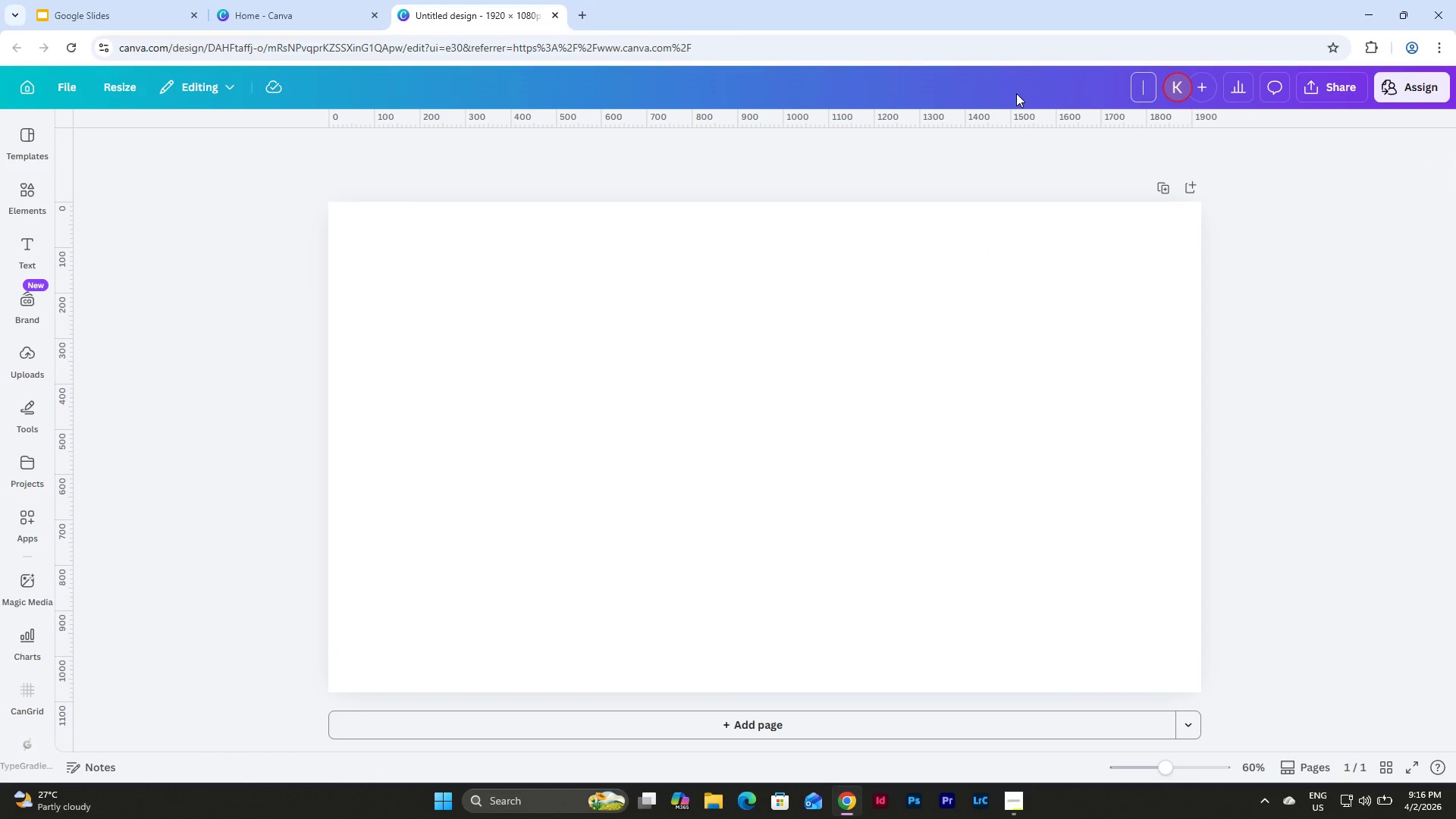 
type(Site Saft)
key(Backspace)
type(ety )
 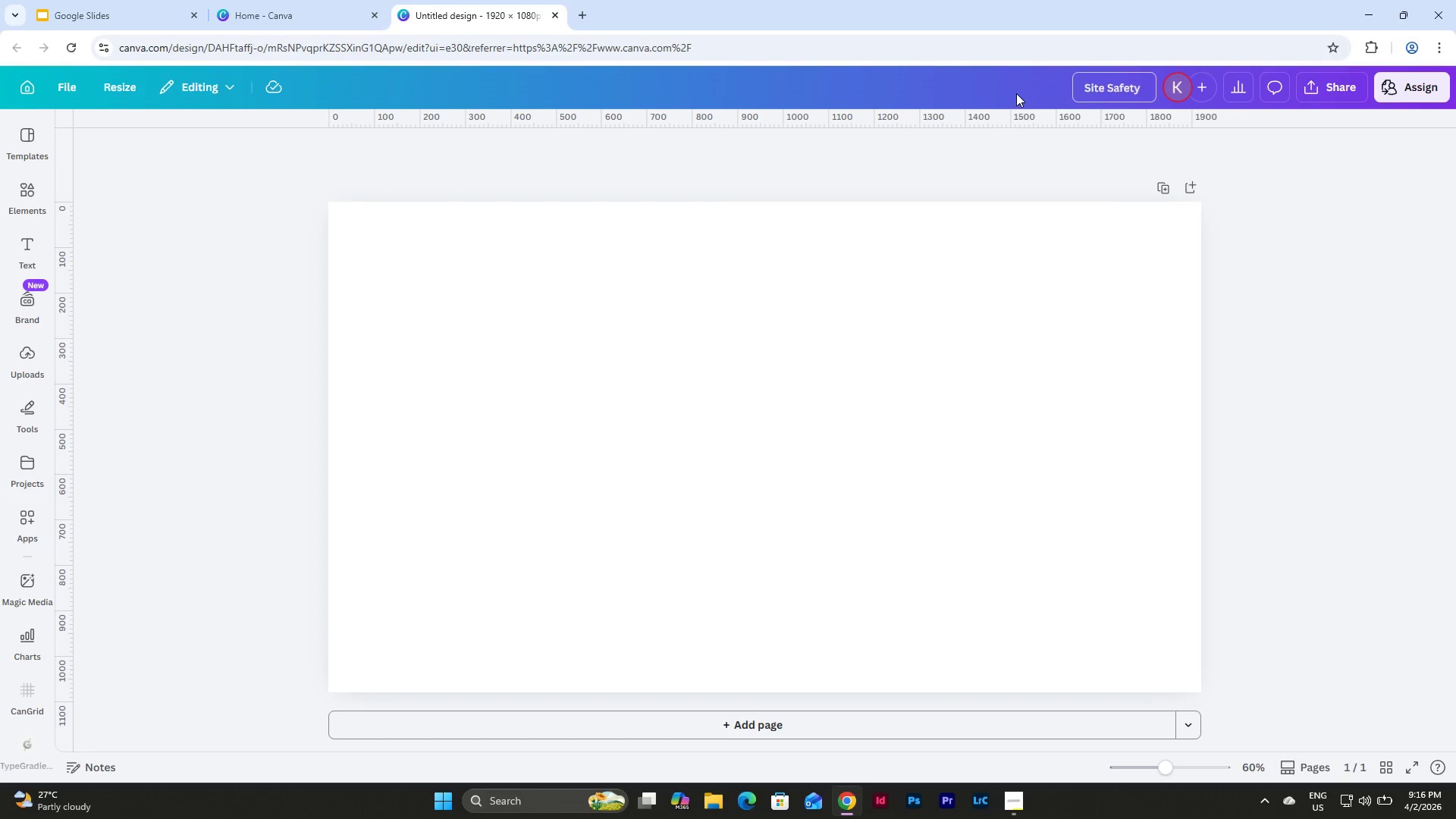 
type(Induction Template)
 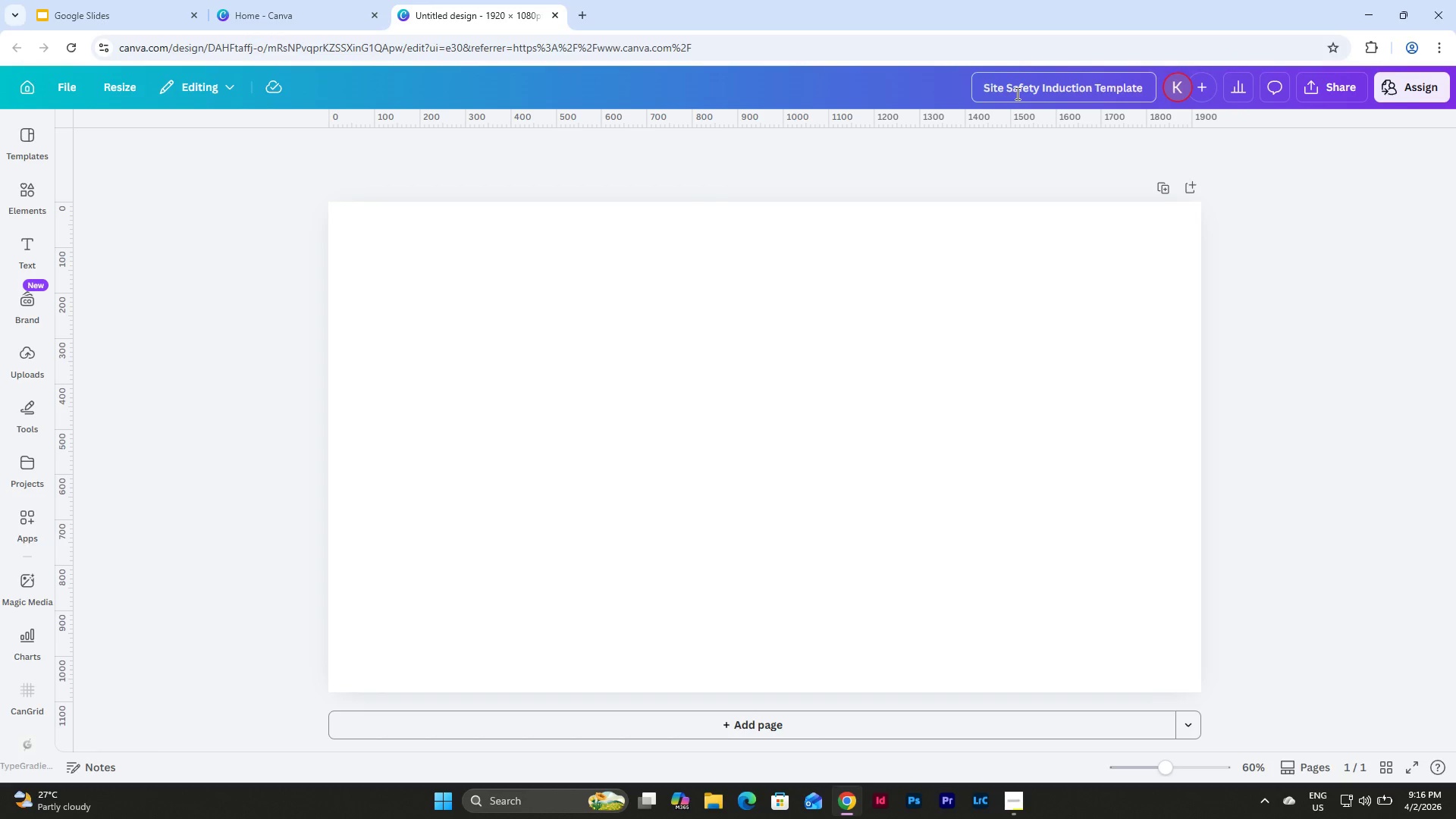 
left_click([1164, 190])
 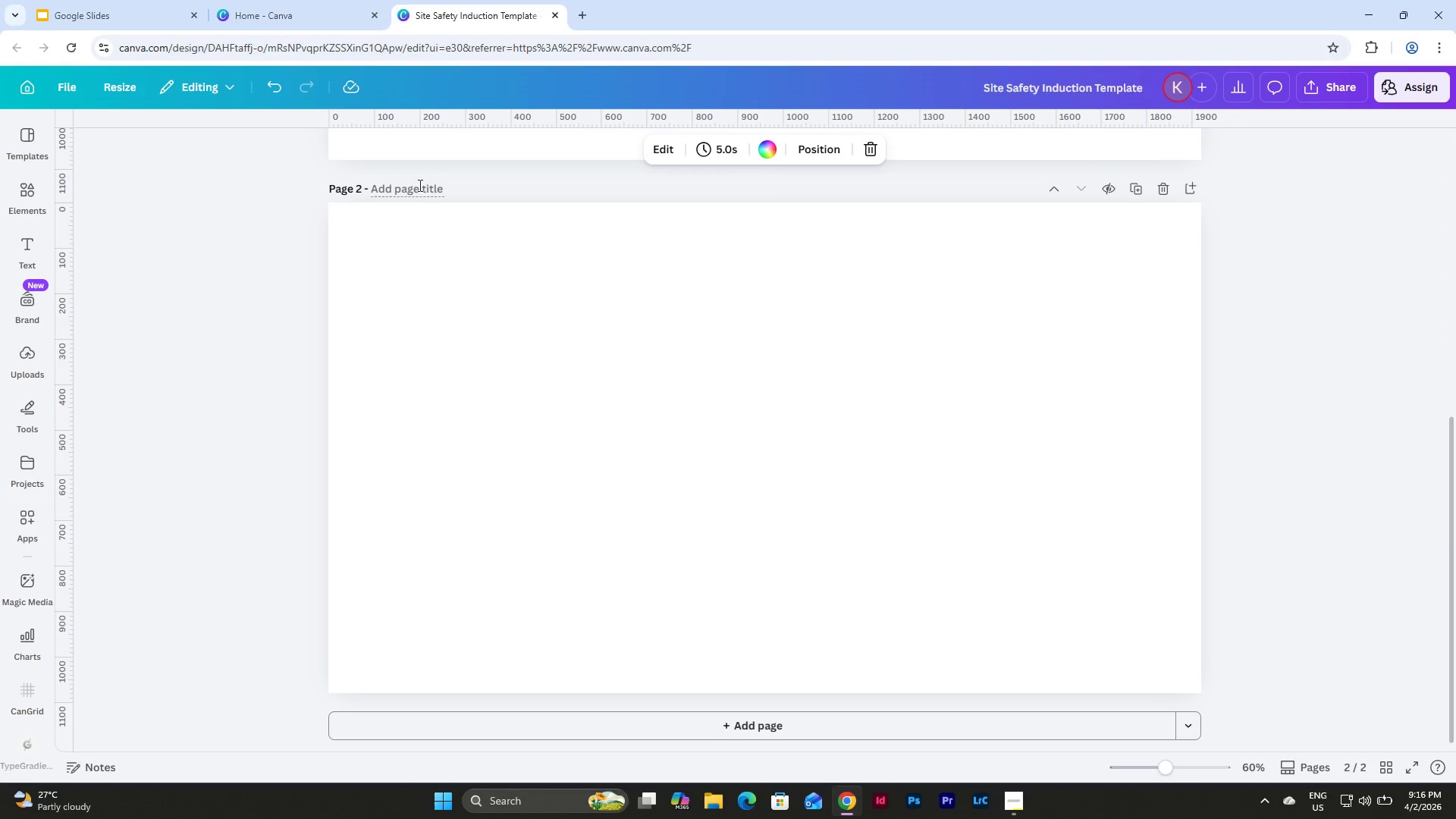 
scroll: coordinate [421, 218], scroll_direction: up, amount: 9.0
 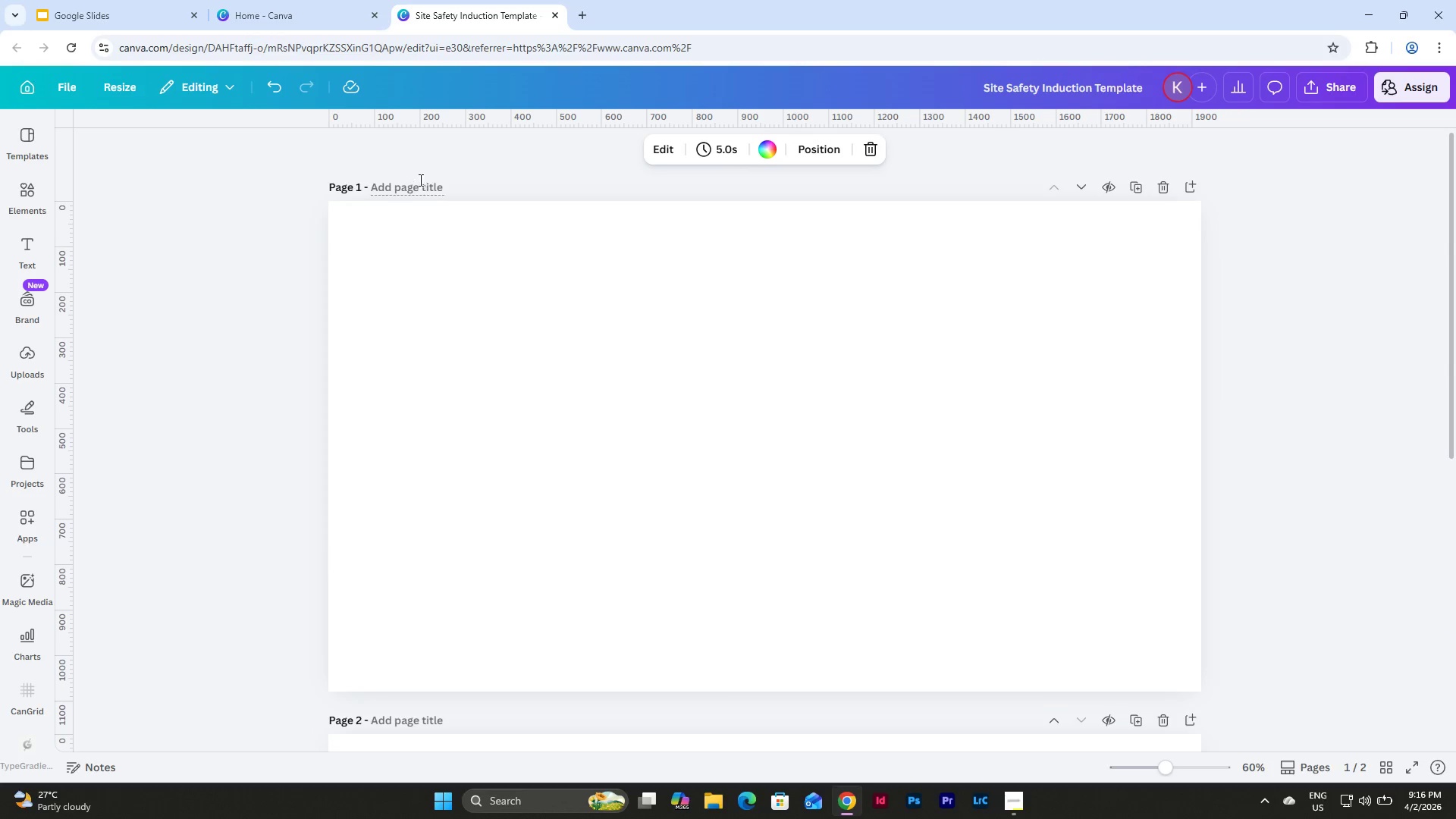 
left_click([421, 183])
 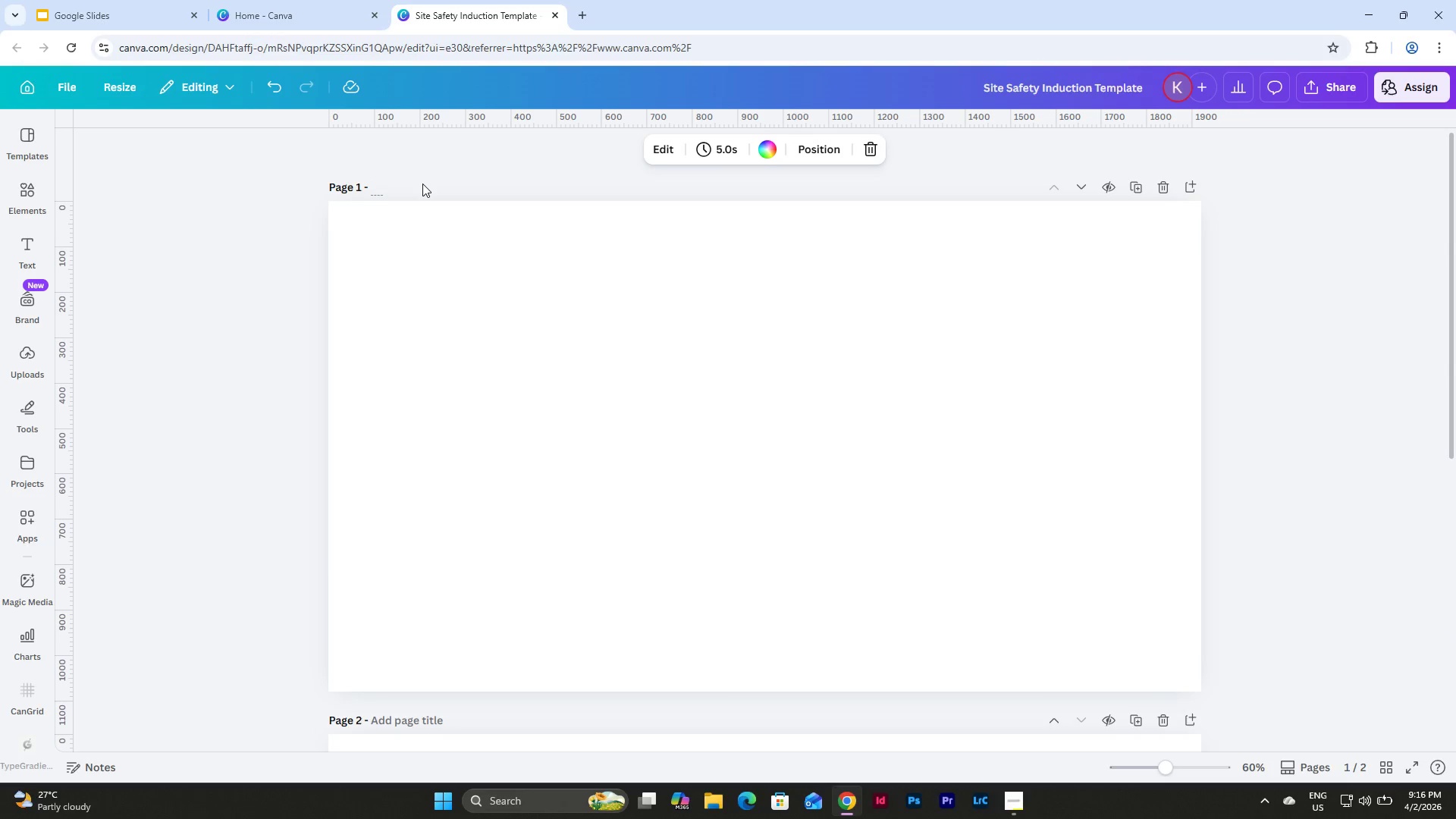 
type(Title Page)
 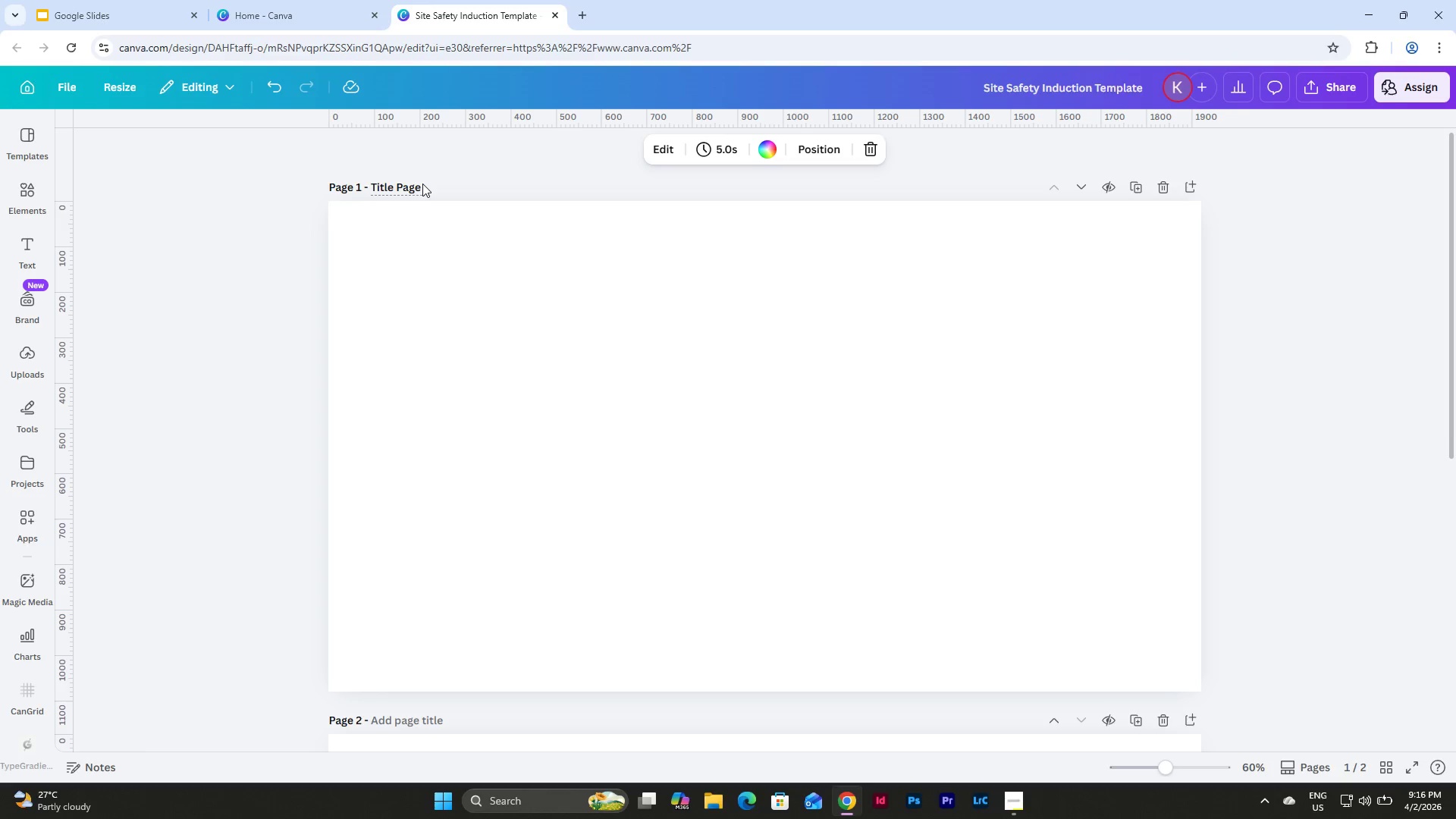 
left_click([425, 717])
 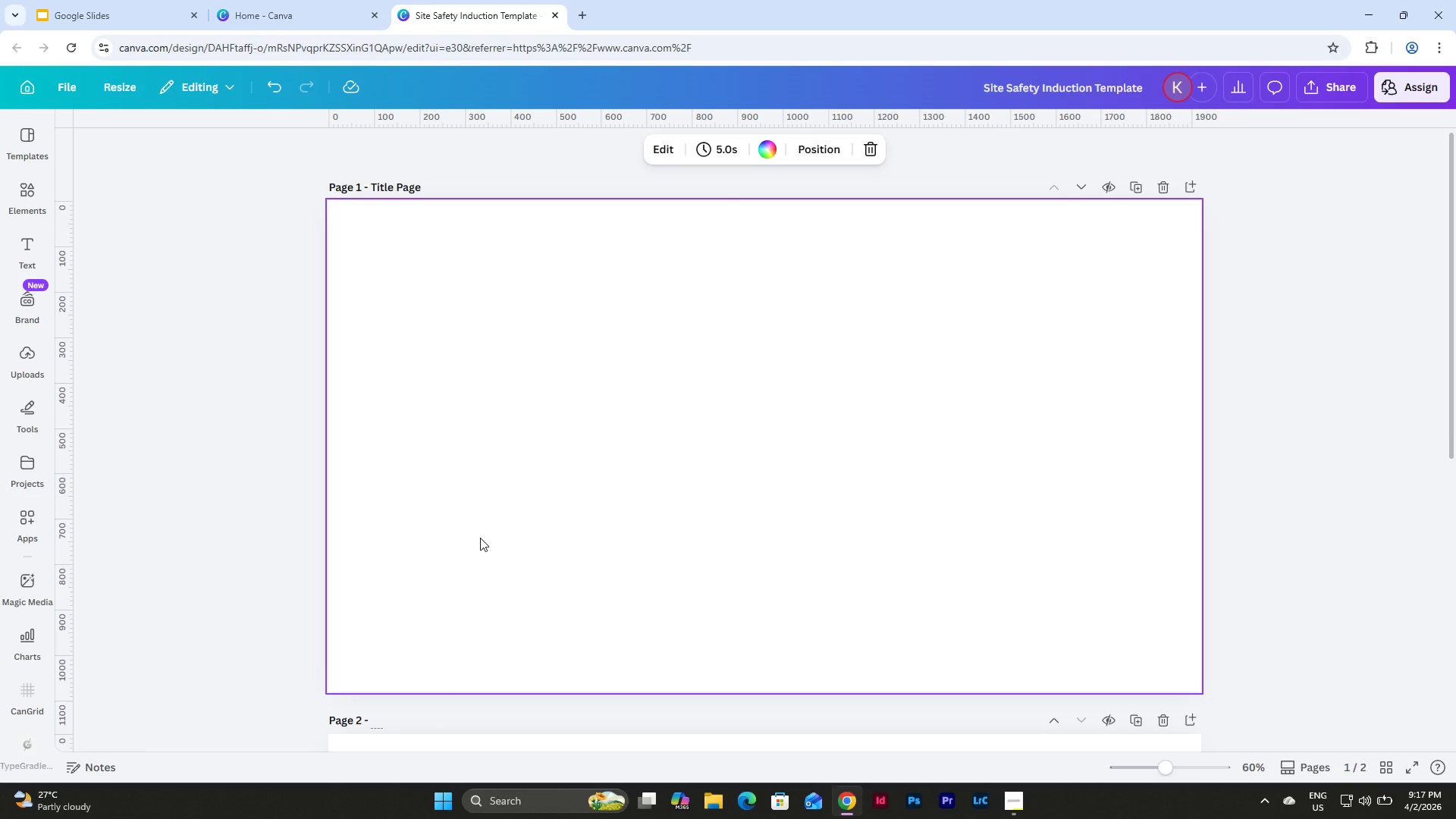 
type(Color Palette)
 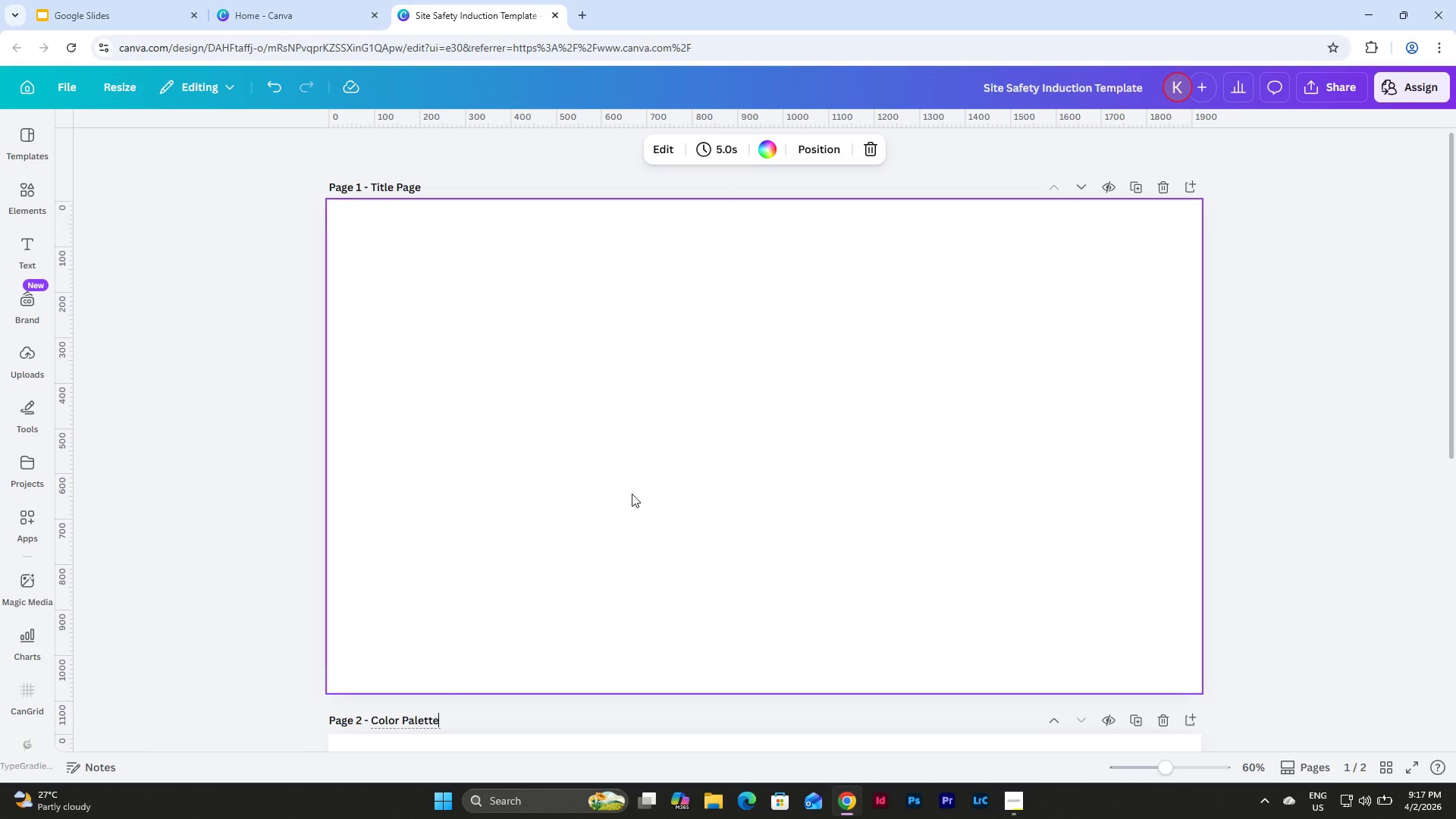 
scroll: coordinate [685, 433], scroll_direction: down, amount: 5.0
 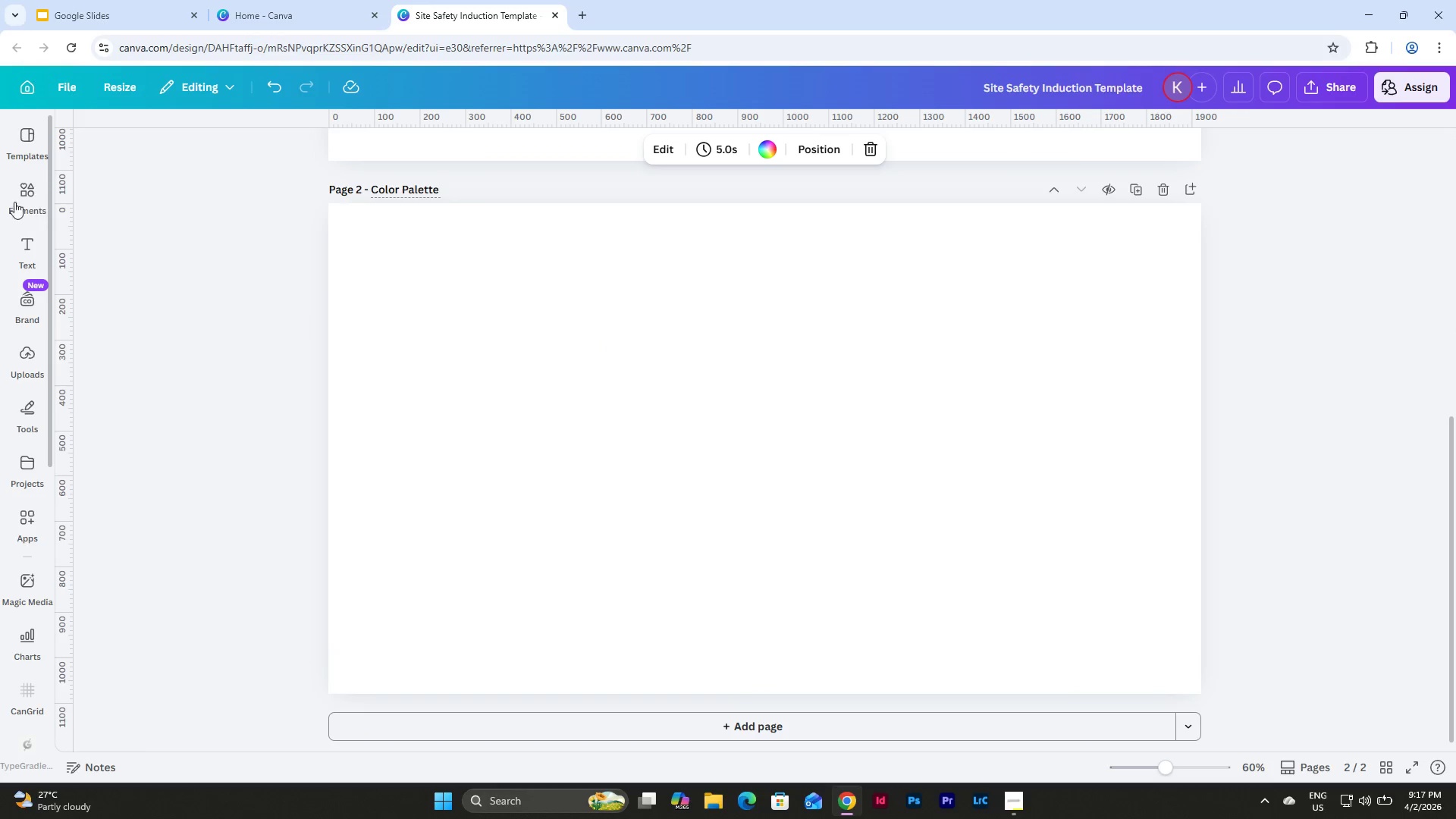 
left_click([511, 325])
 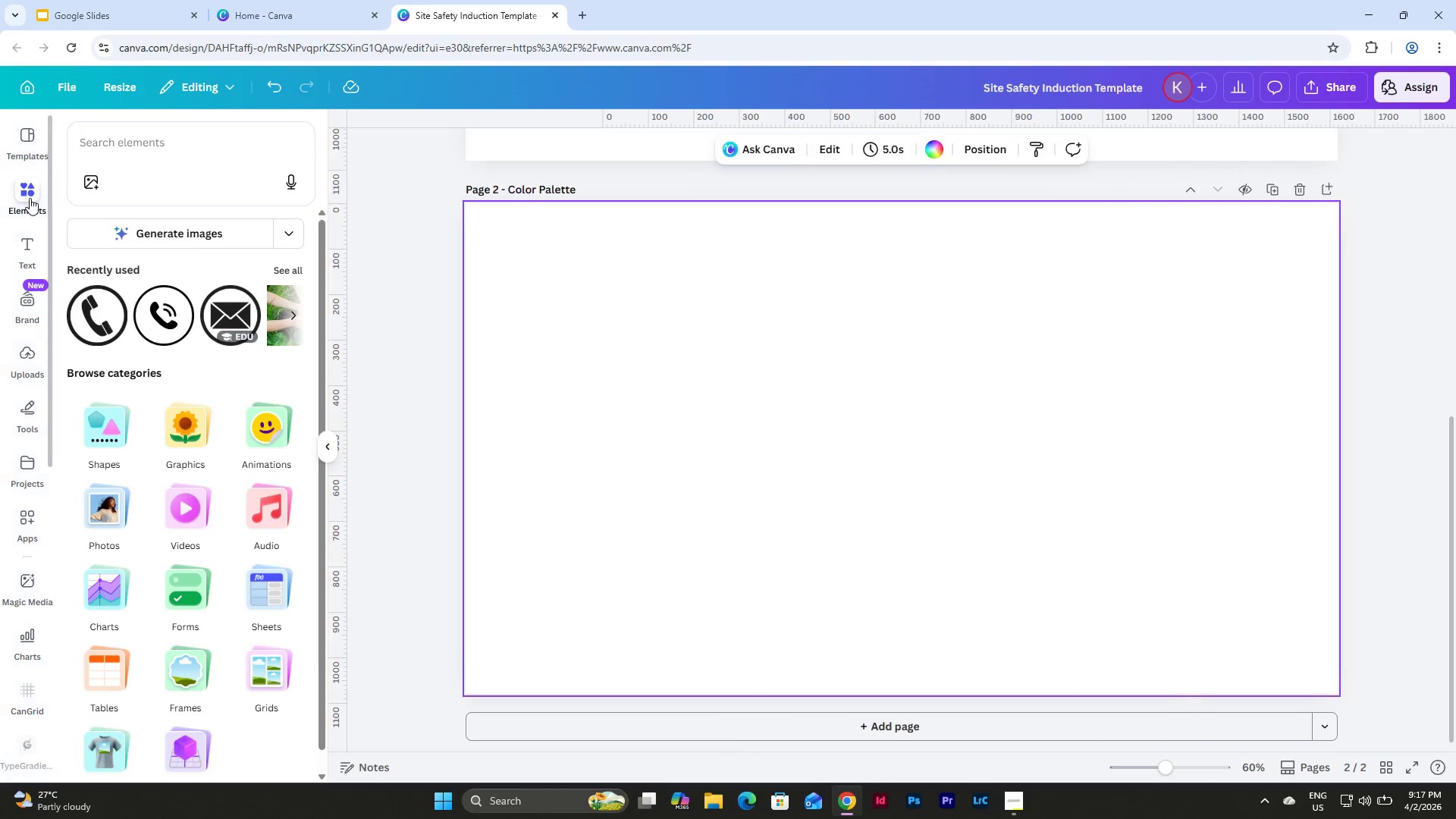 
double_click([122, 158])
 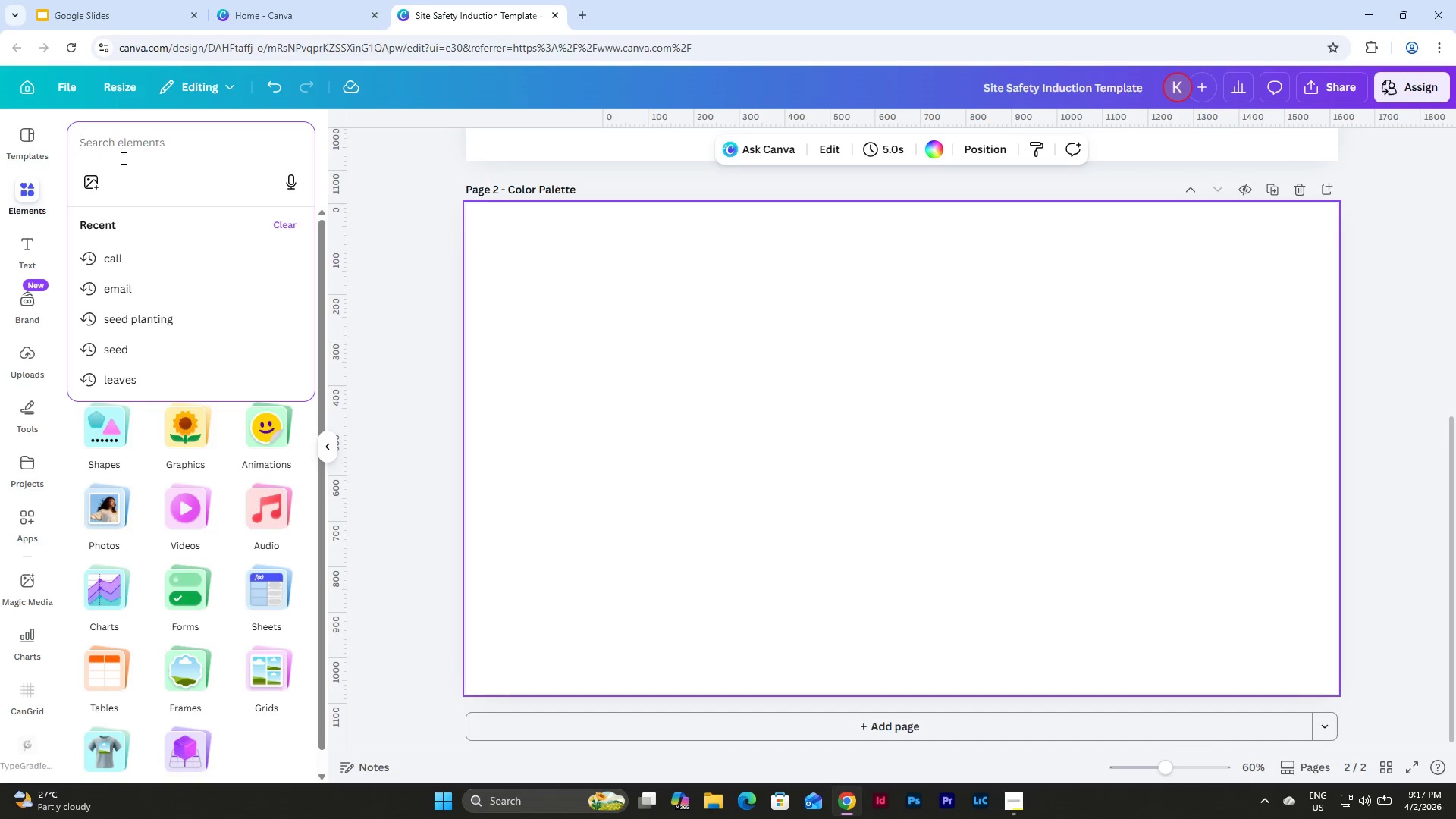 
key(C)
 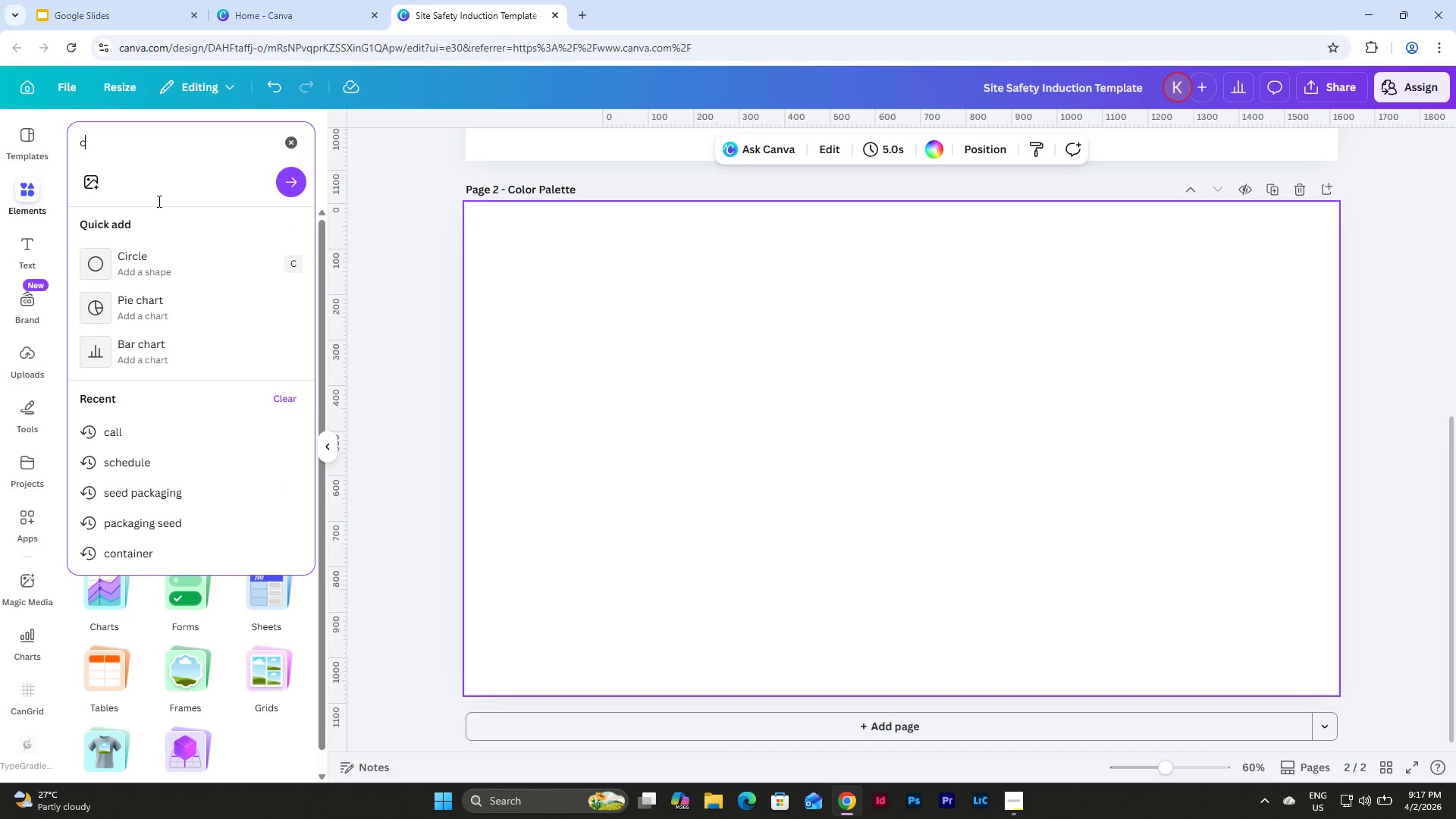 
left_click([190, 263])
 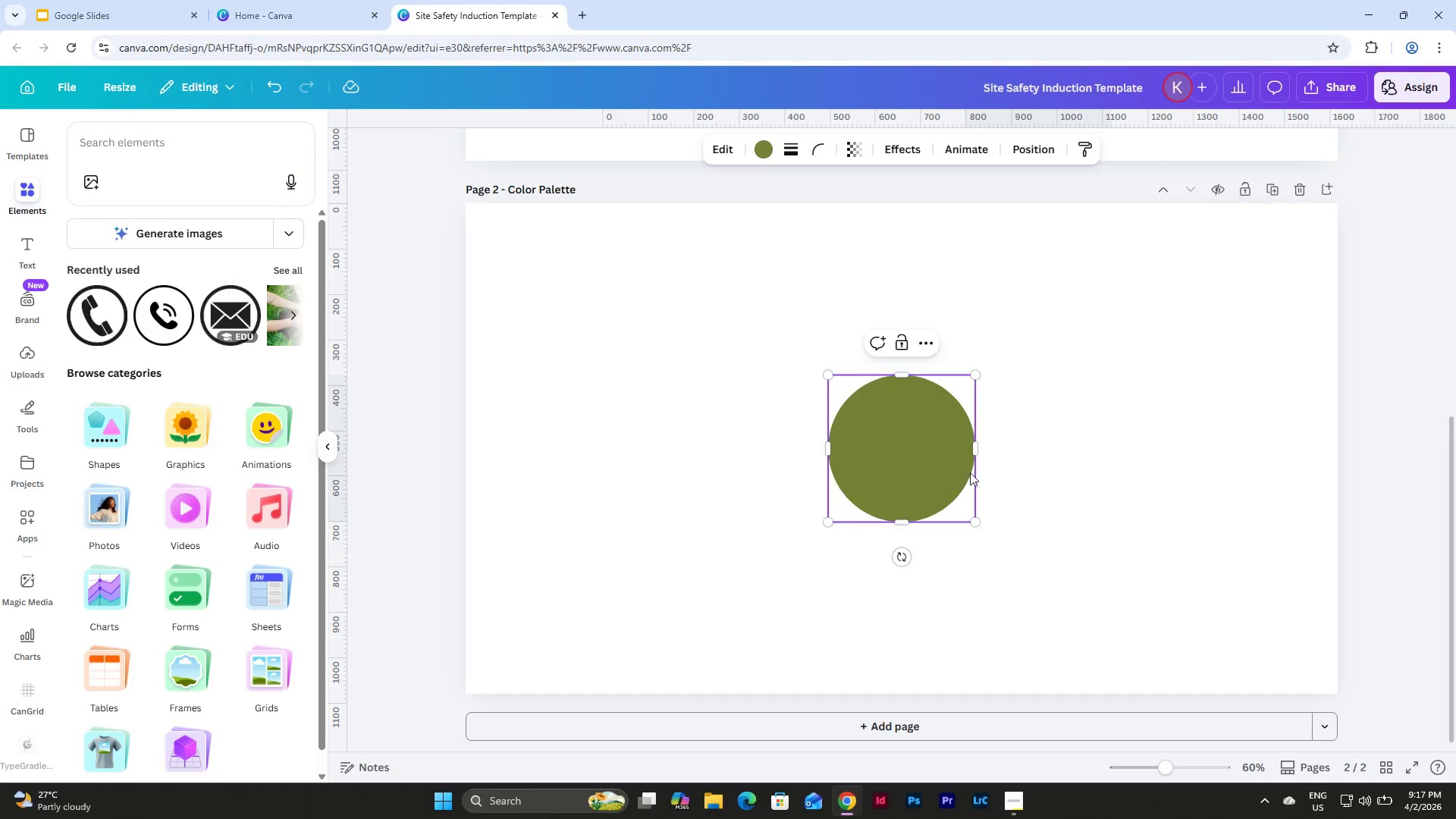 
left_click([1046, 457])
 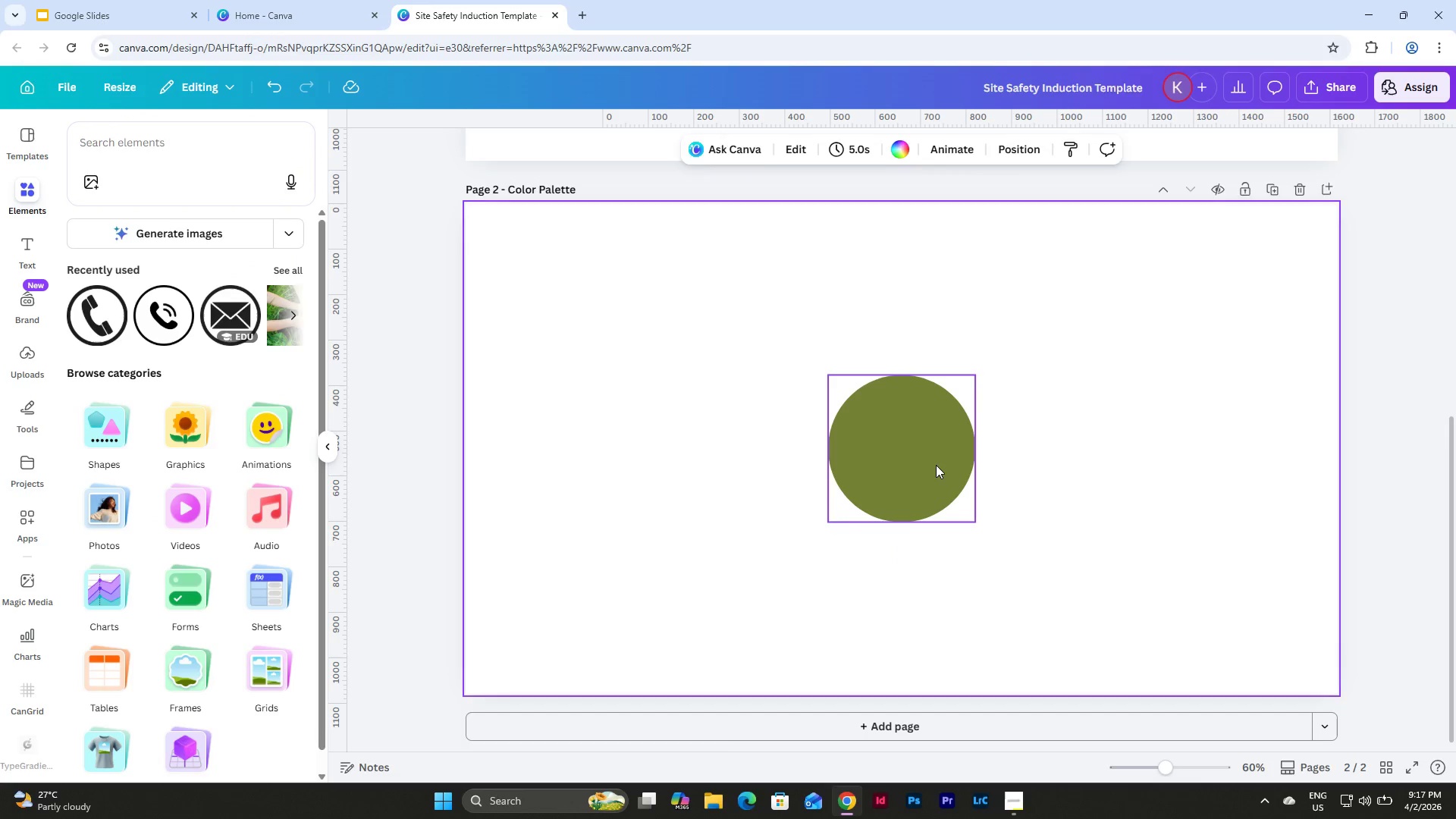 
left_click_drag(start_coordinate=[935, 464], to_coordinate=[767, 463])
 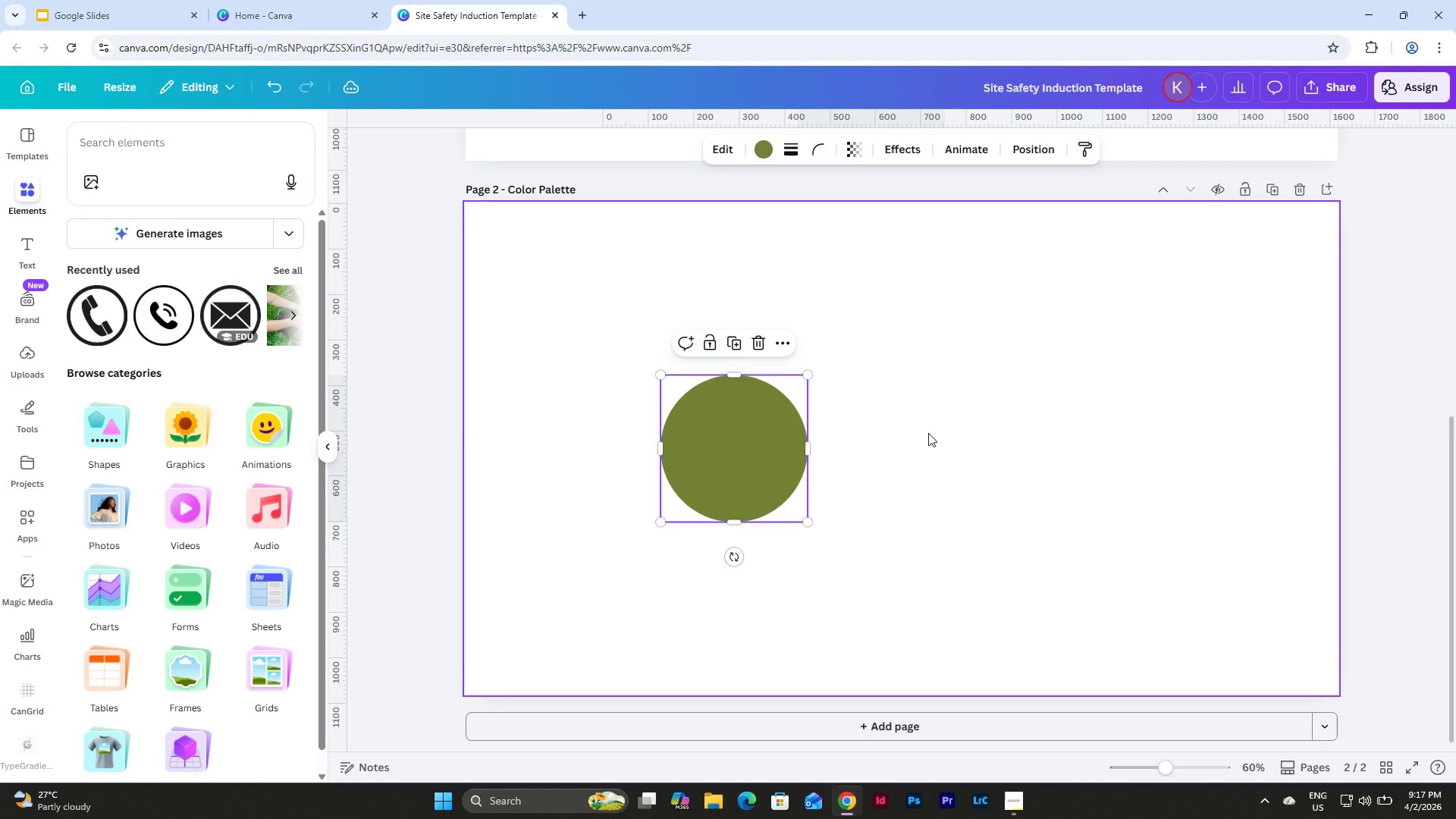 
left_click([928, 433])
 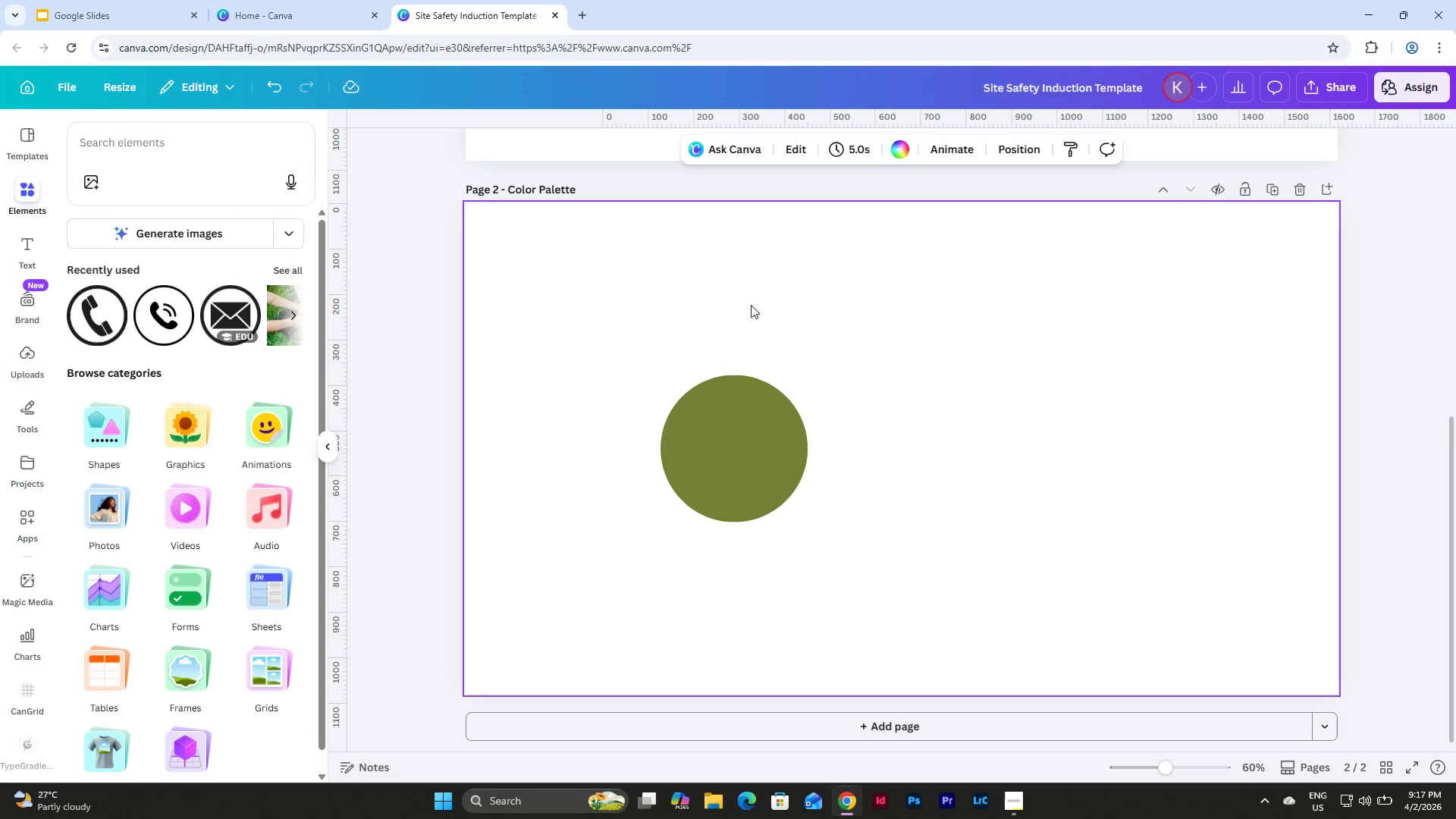 
left_click([758, 435])
 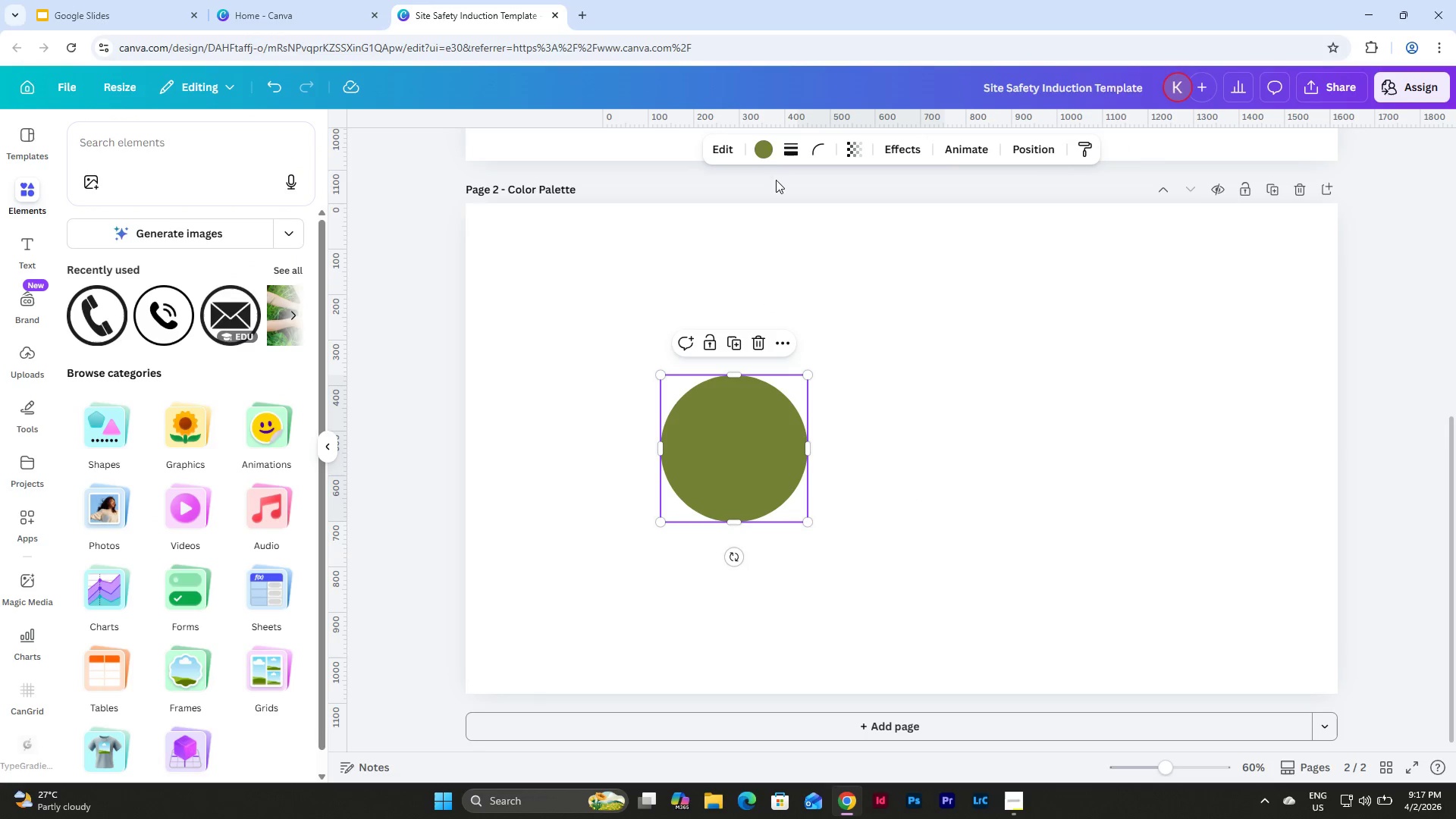 
left_click([769, 153])
 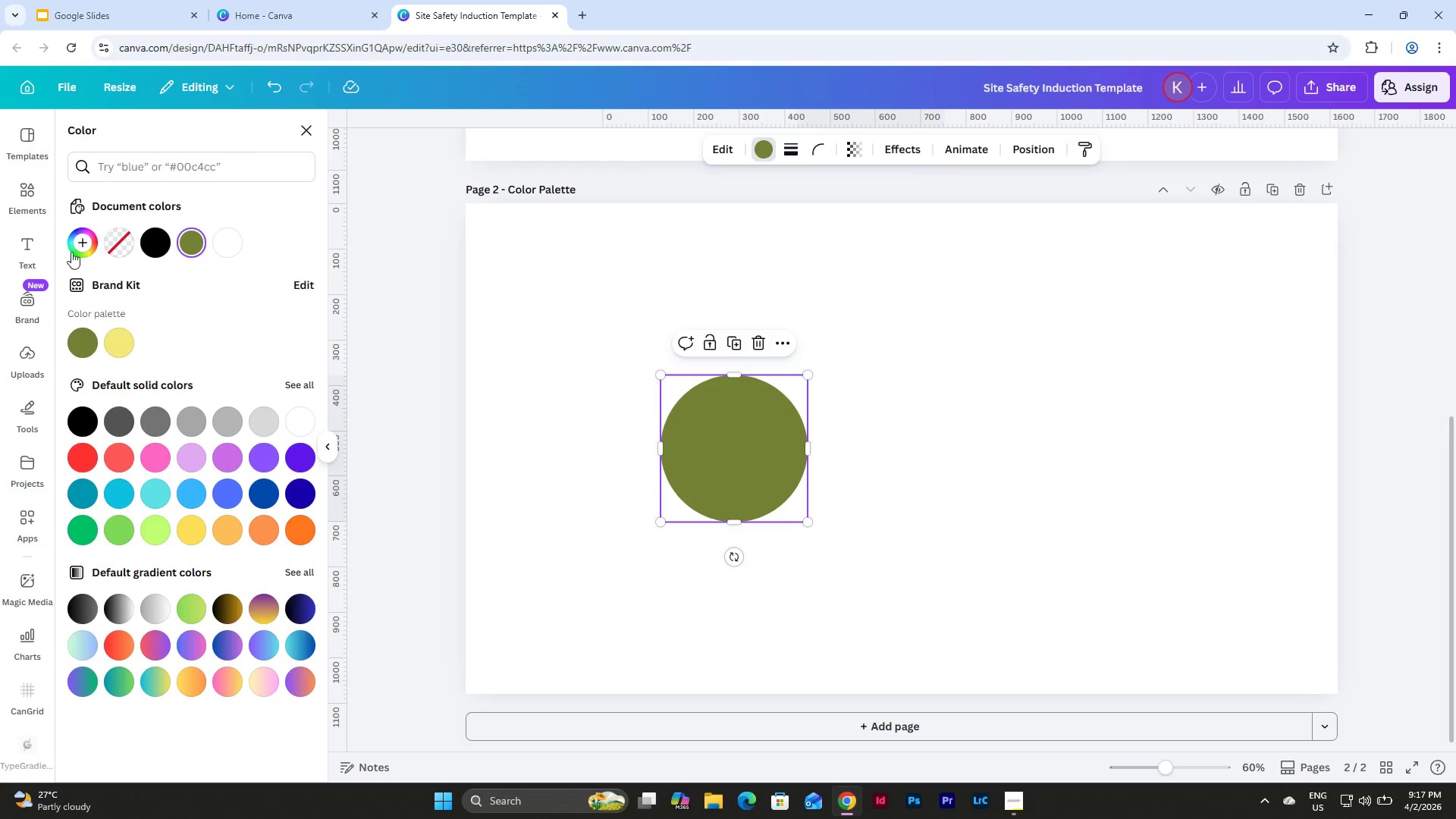 
left_click([86, 241])
 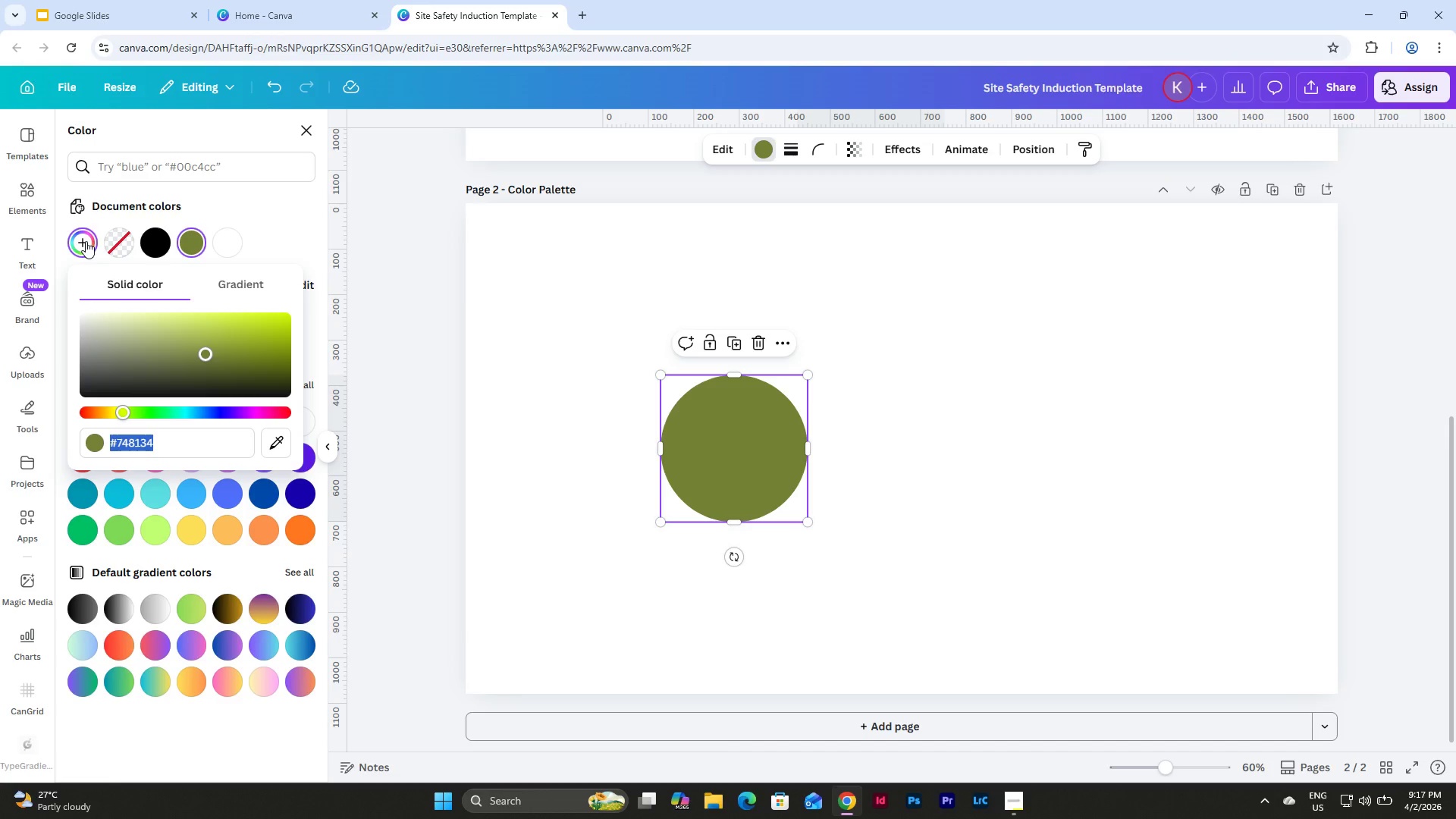 
wait(5.52)
 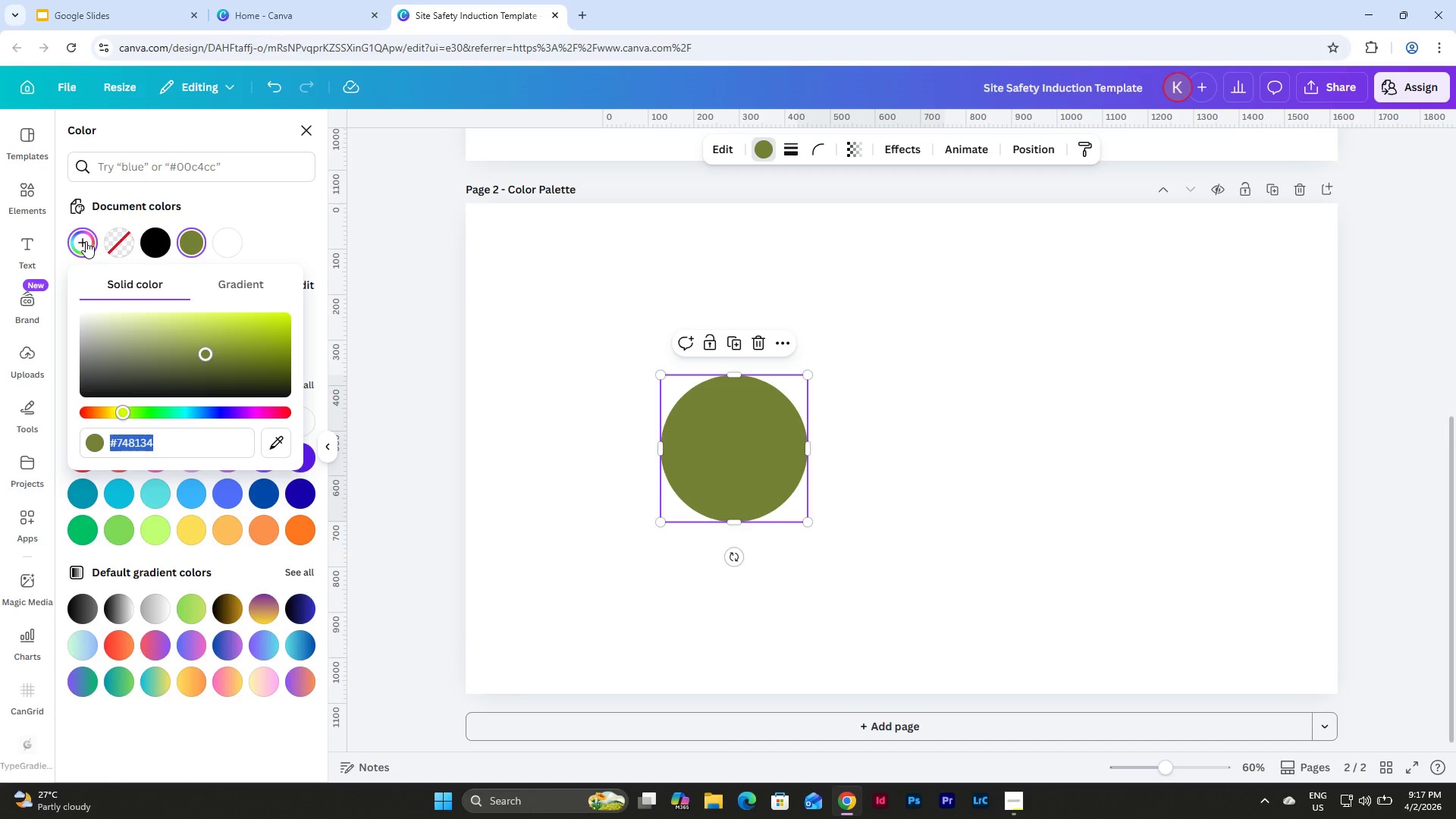 
type(ff)
 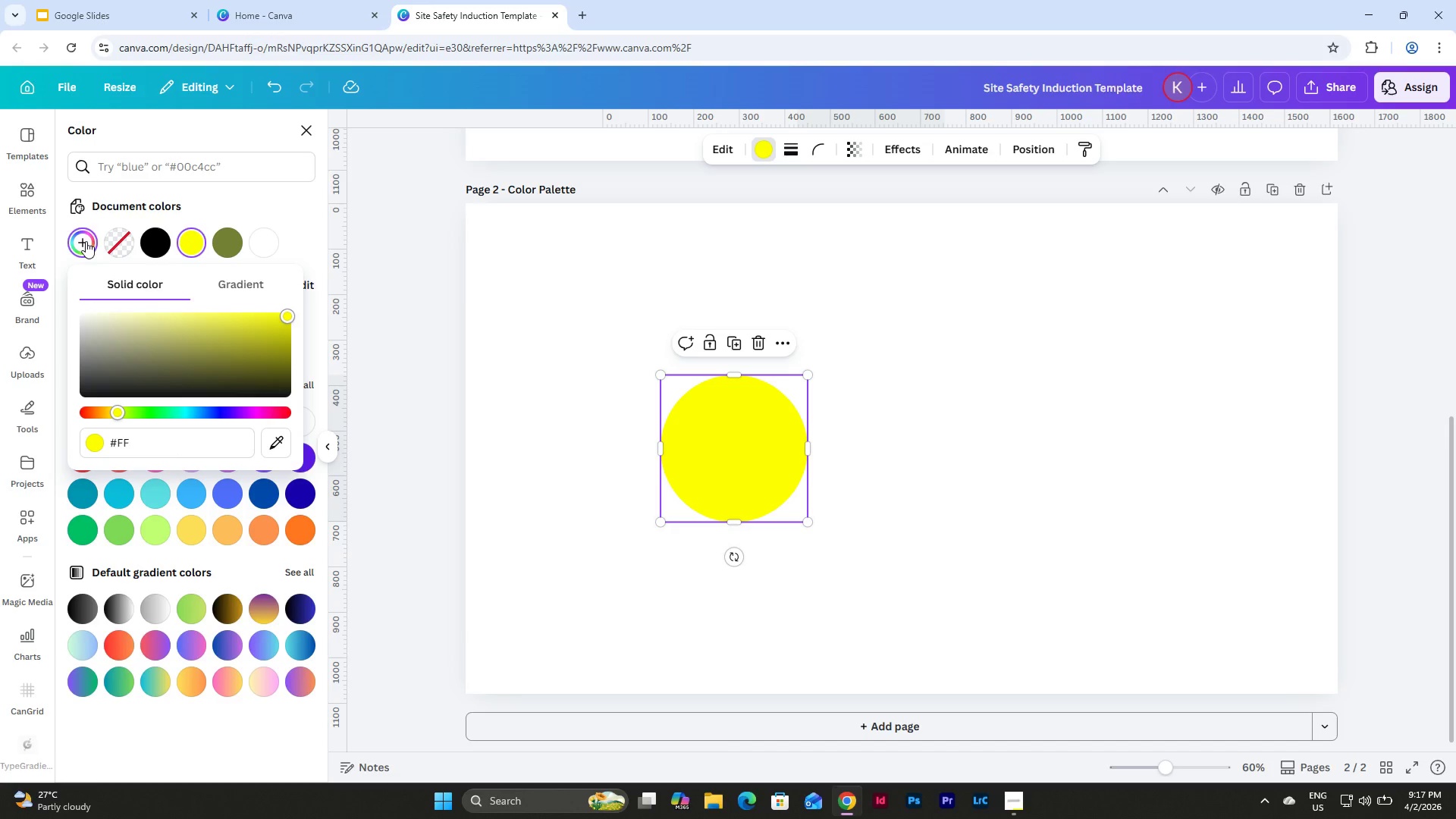 
key(D)
 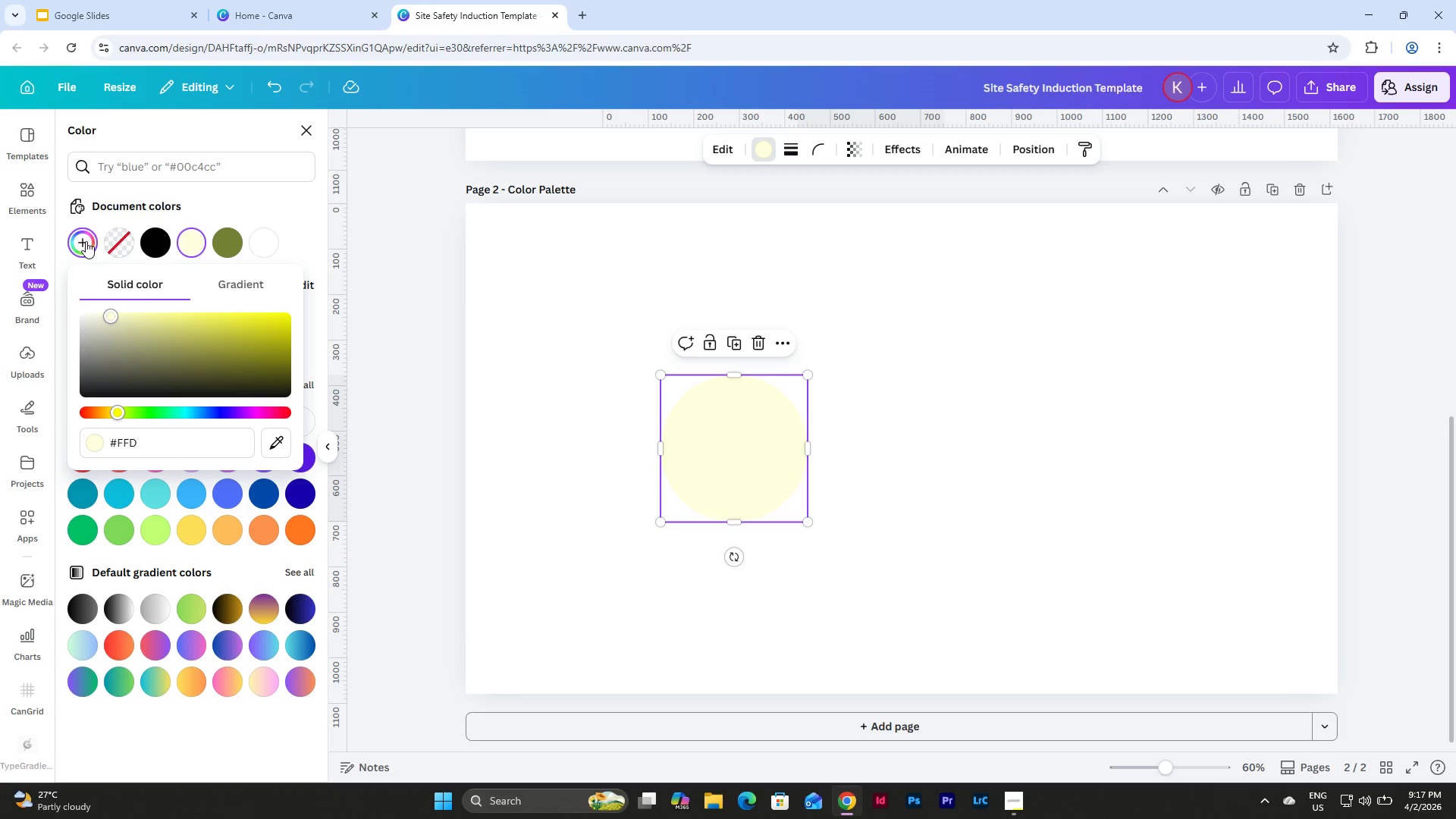 
key(Numpad7)
 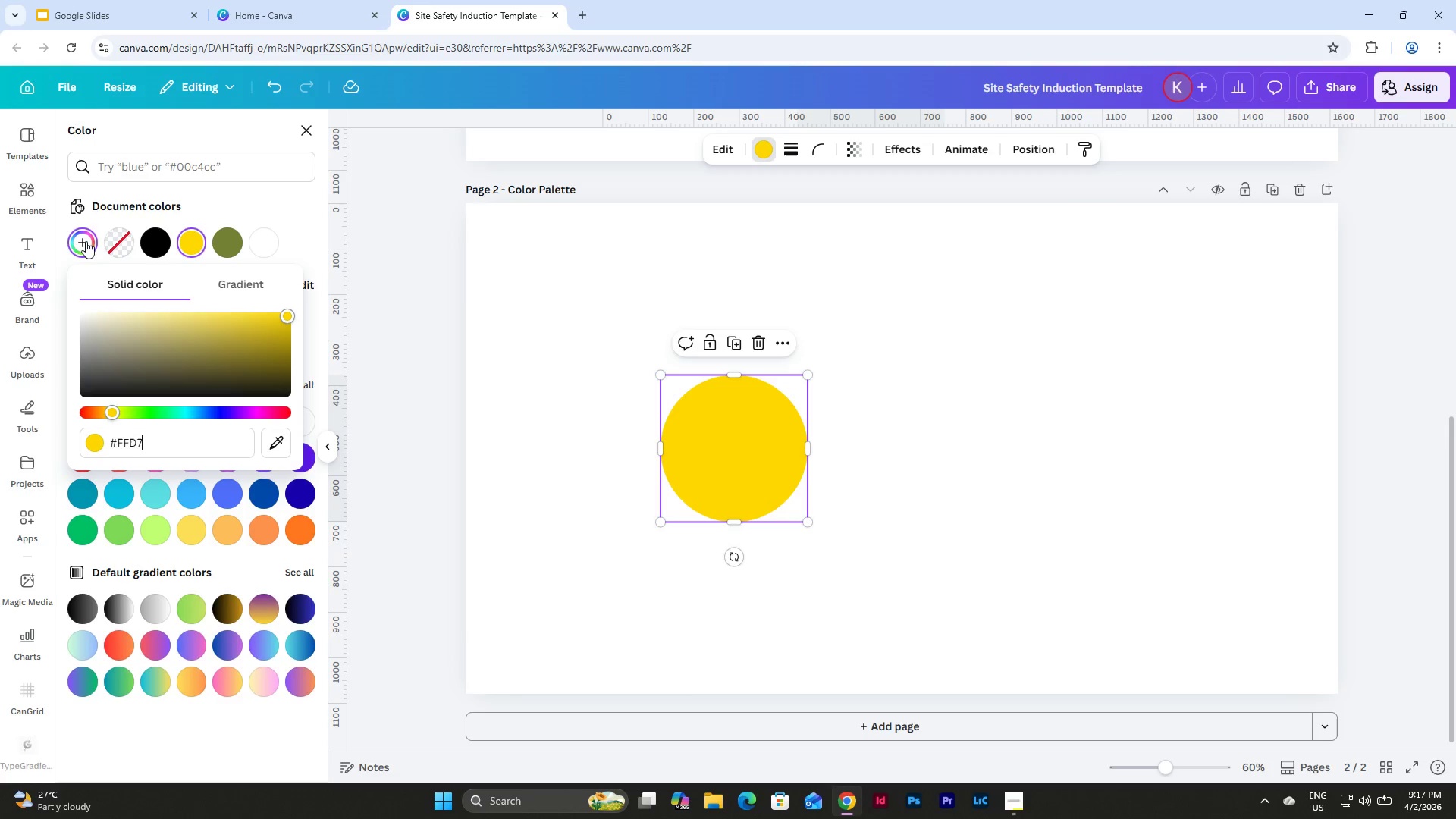 
key(Numpad0)
 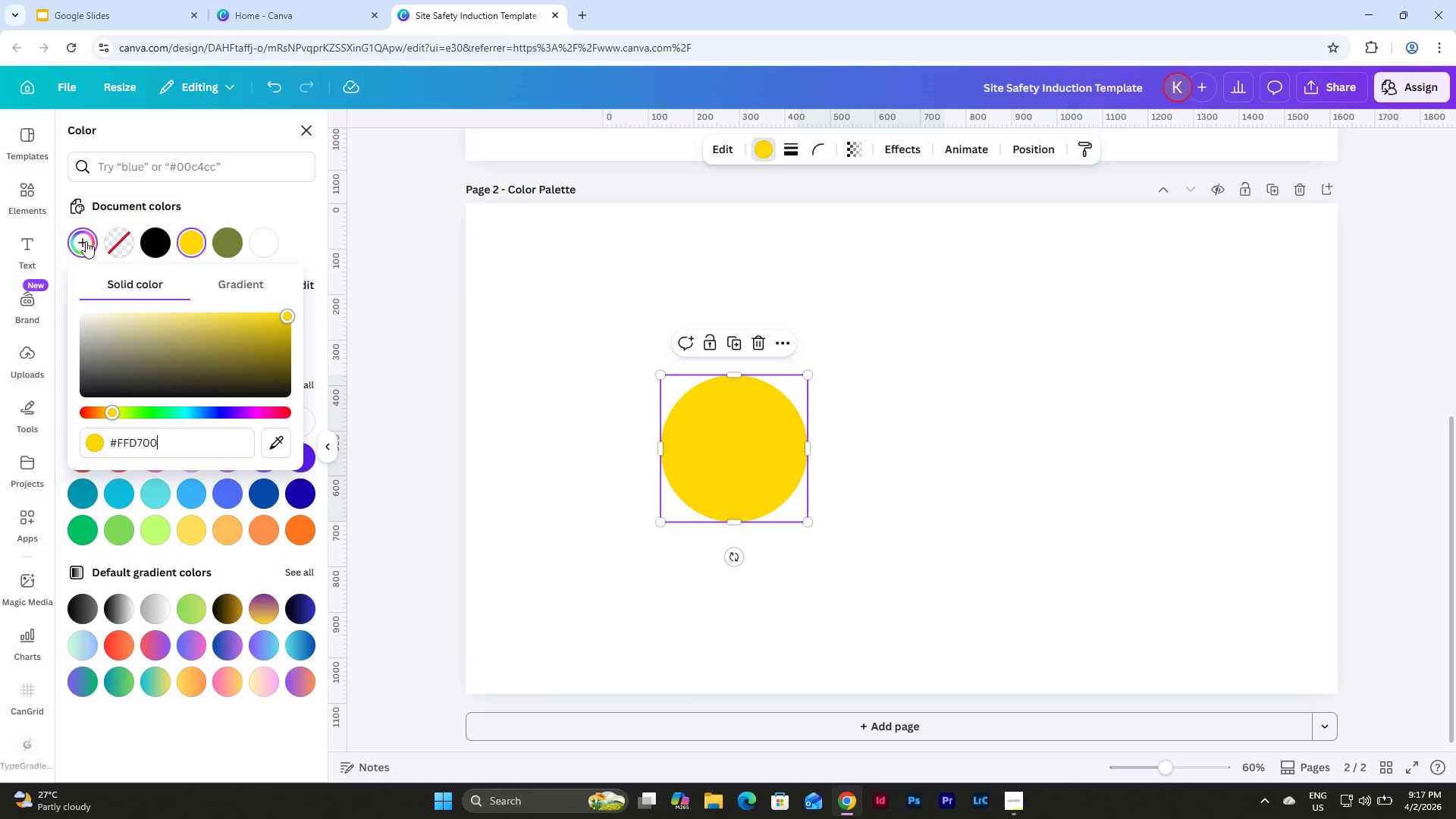 
key(Numpad0)
 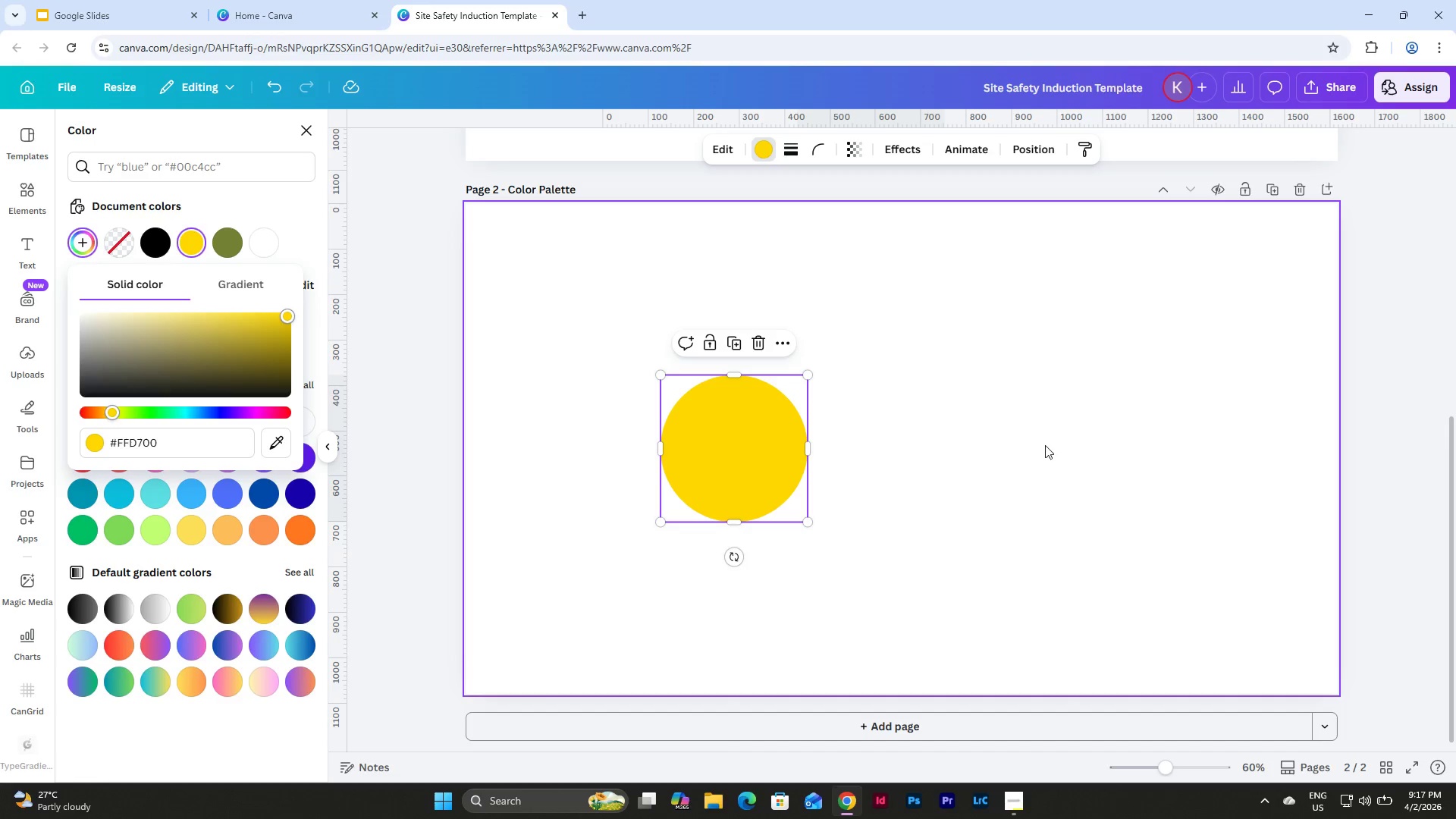 
double_click([761, 460])
 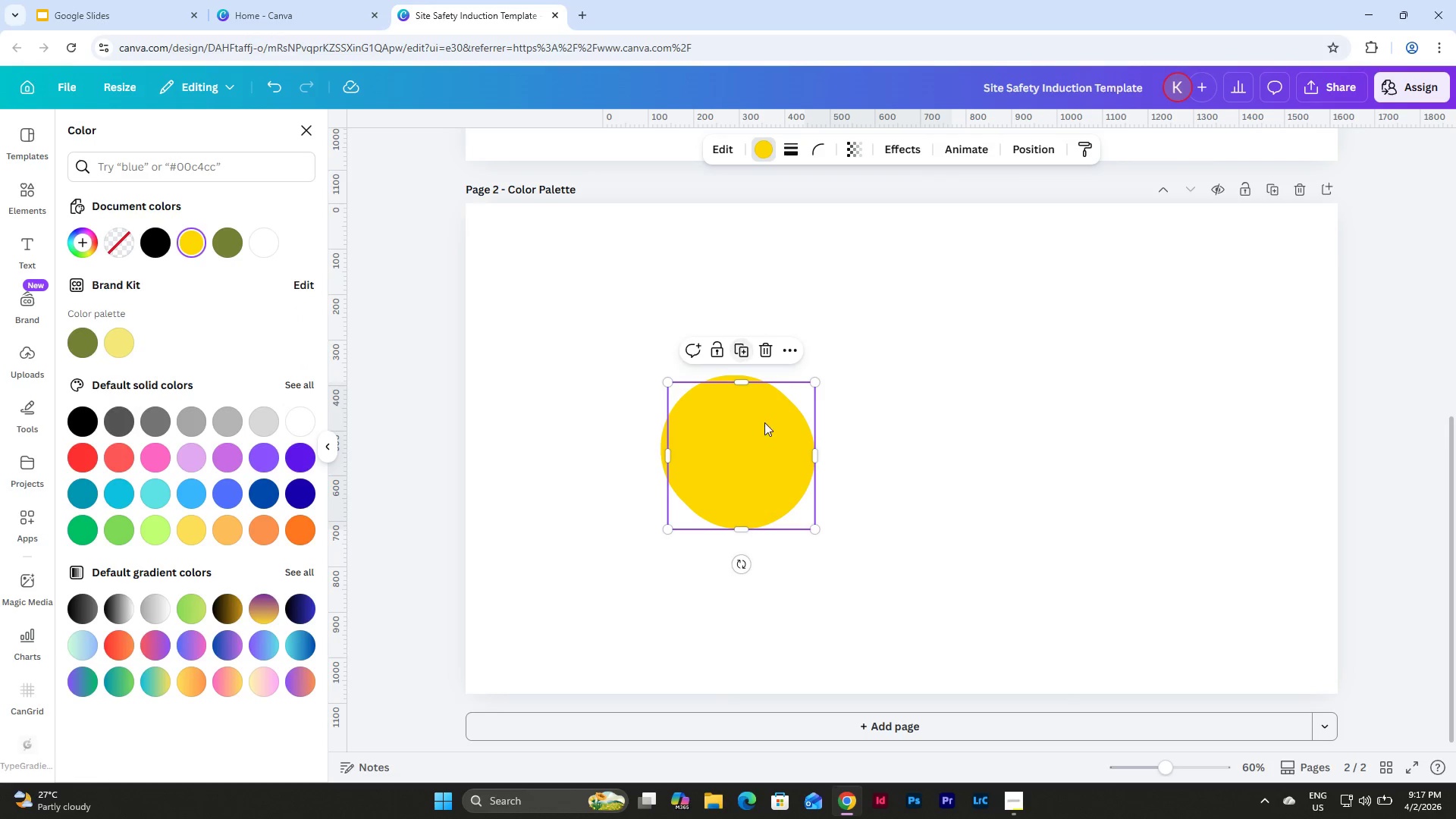 
left_click_drag(start_coordinate=[745, 471], to_coordinate=[932, 460])
 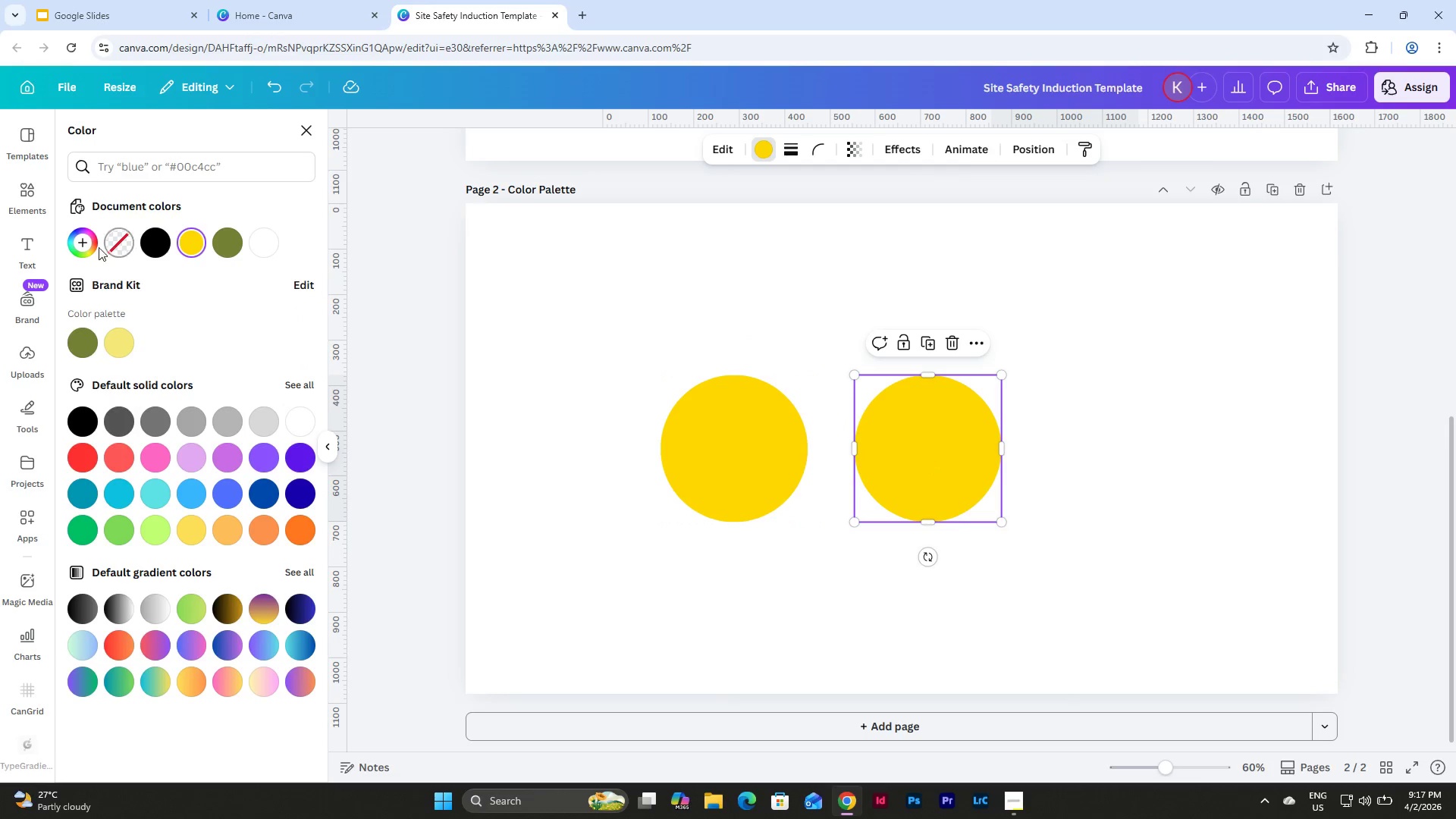 
left_click([87, 243])
 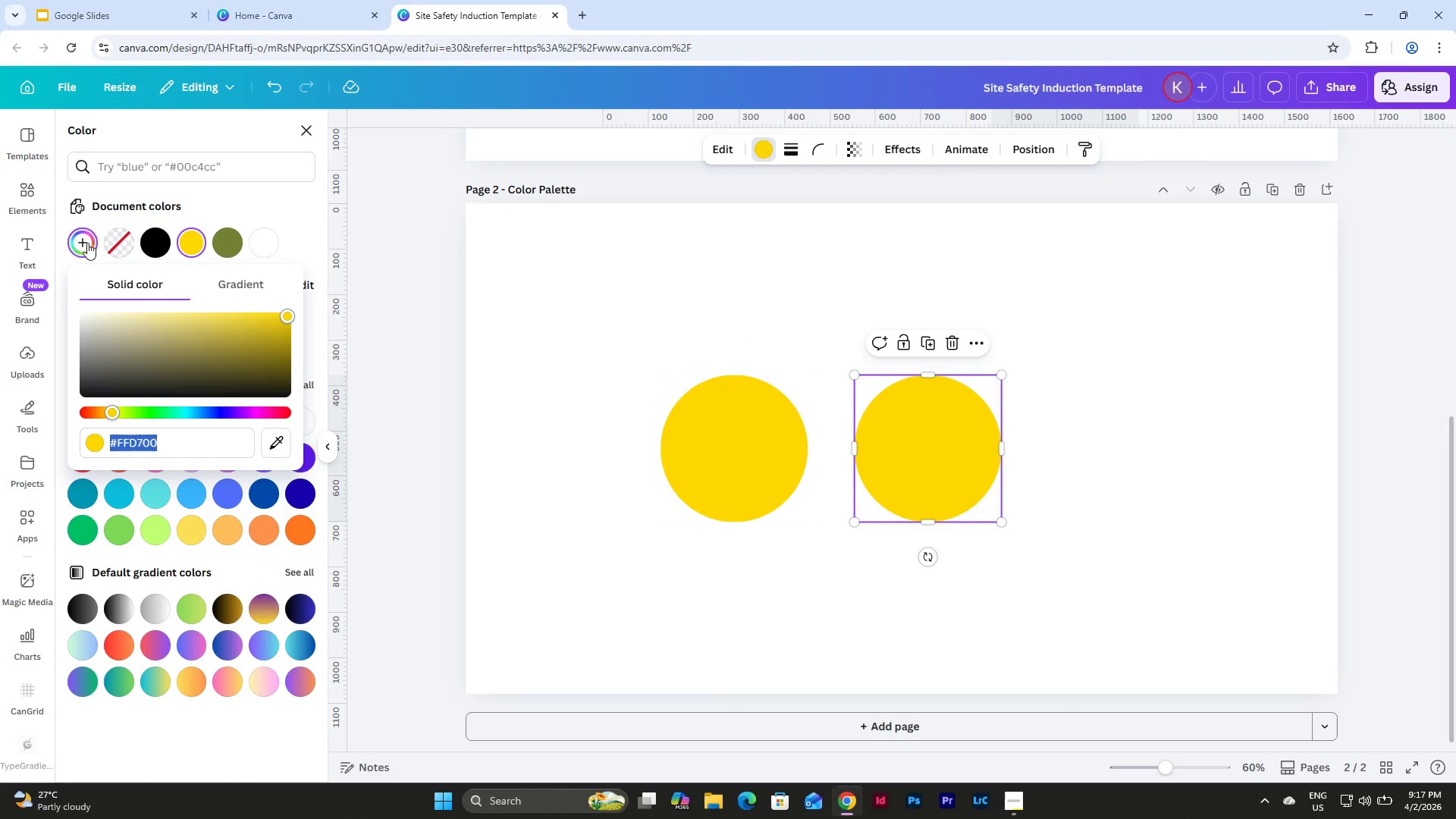 
key(Numpad3)
 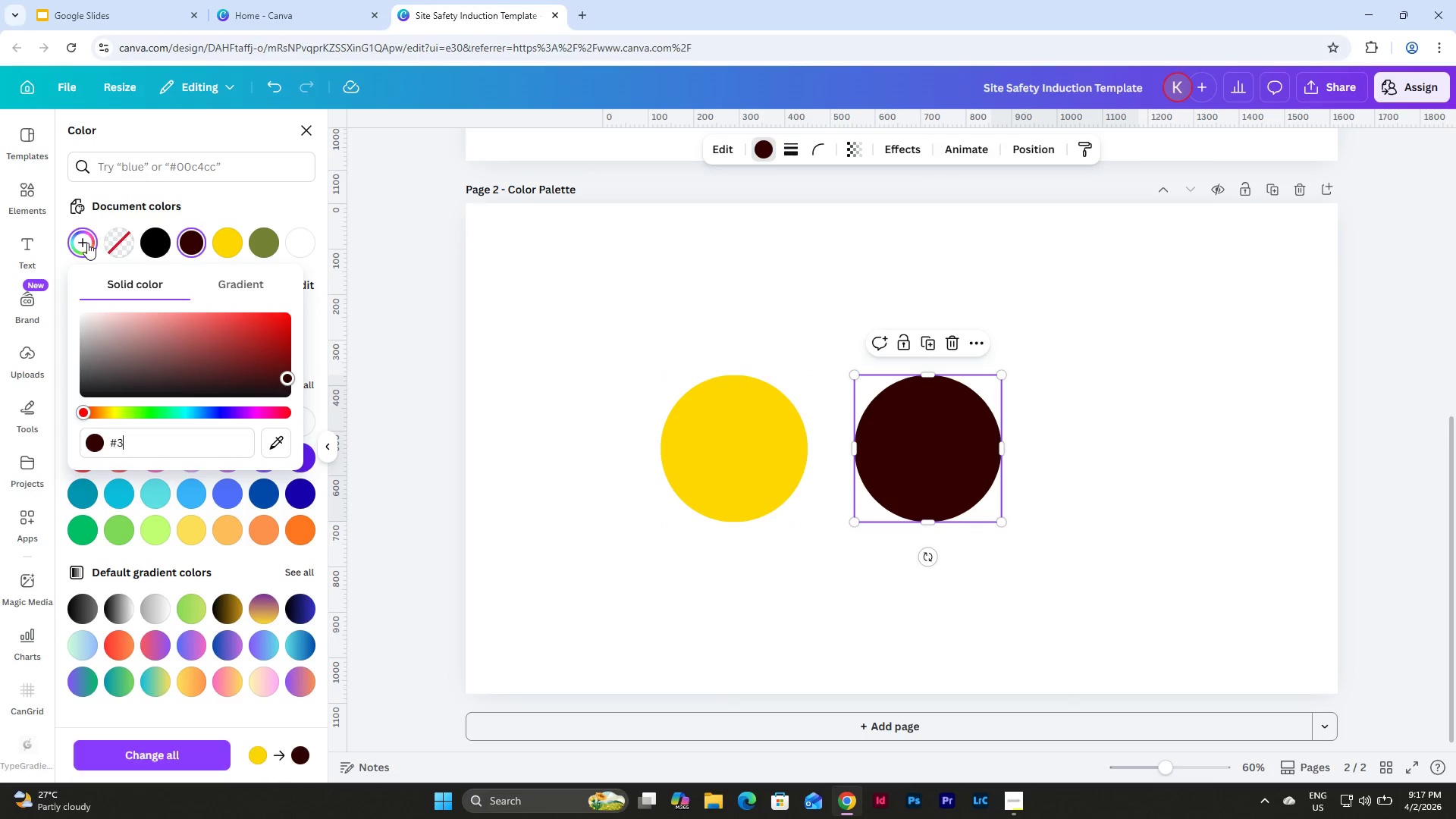 
key(Numpad3)
 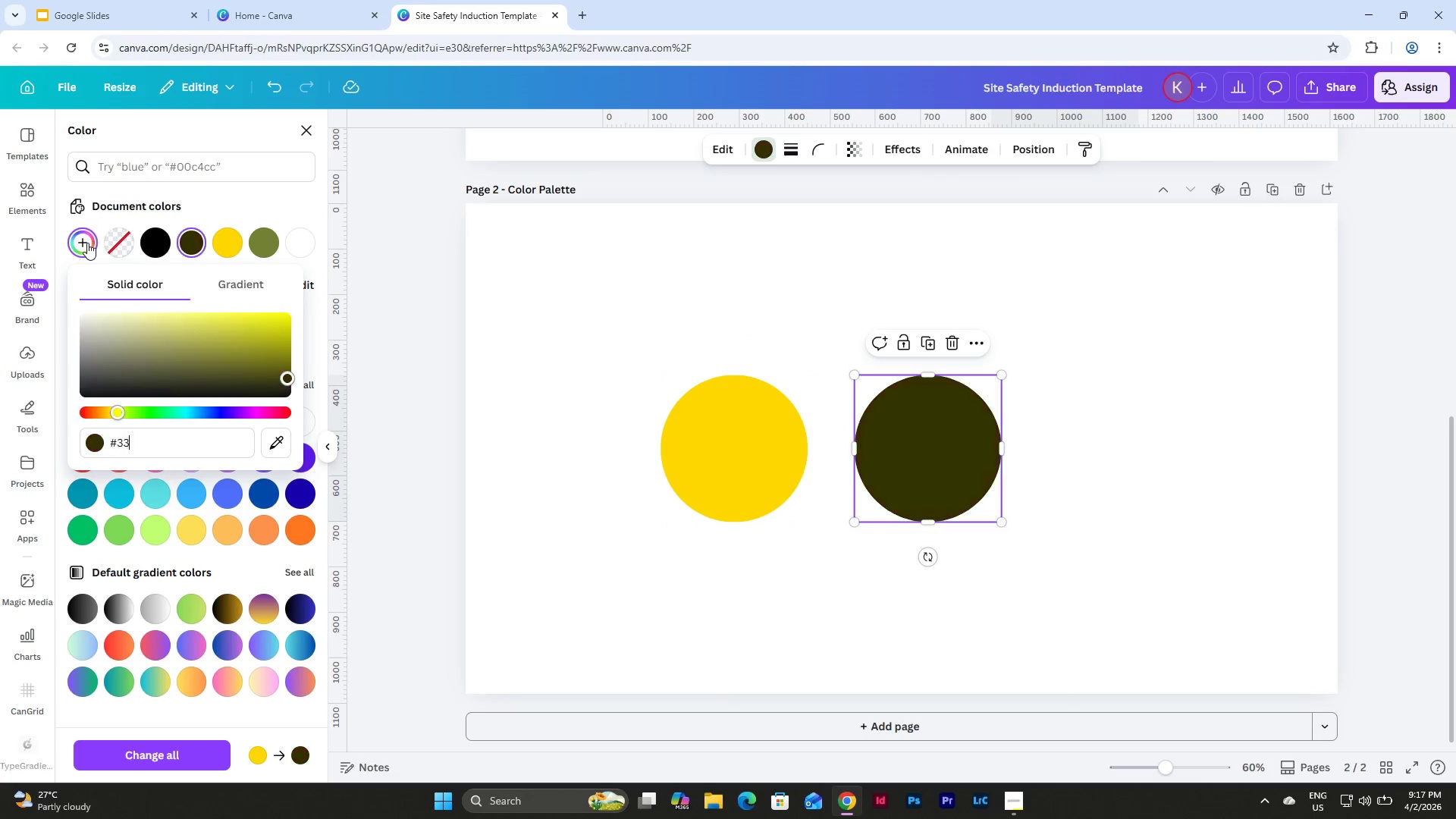 
key(Numpad3)
 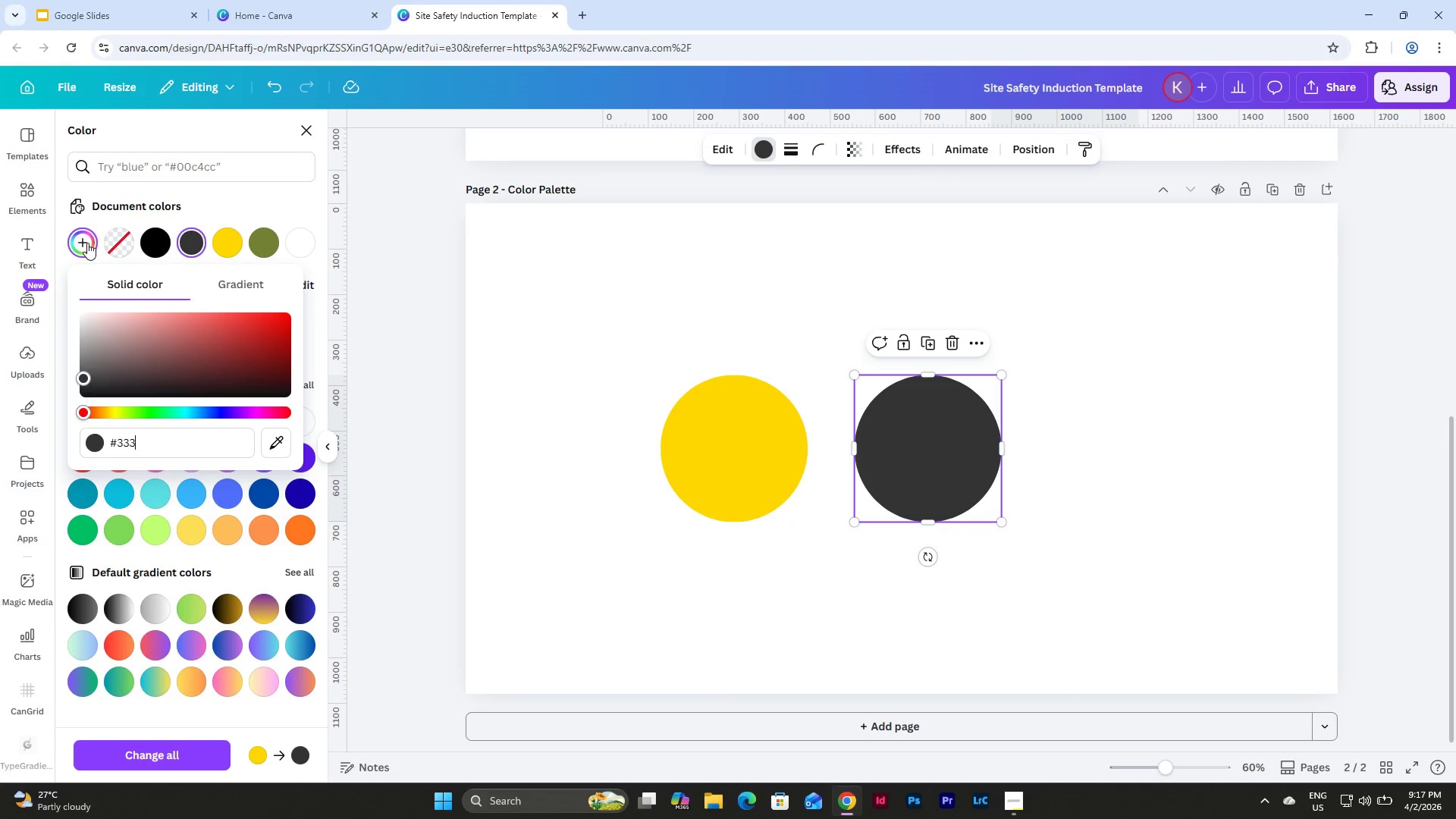 
key(Numpad3)
 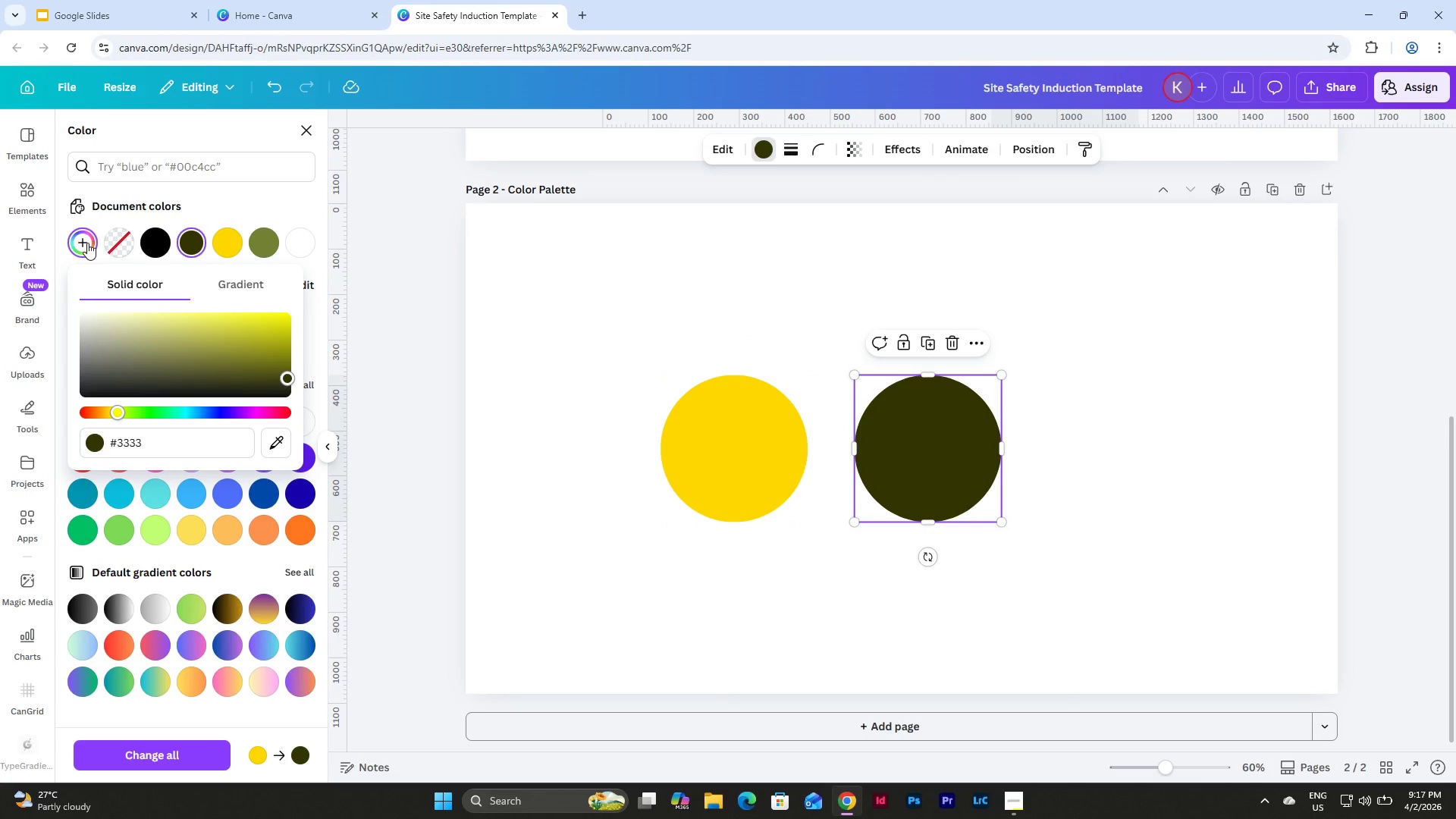 
key(Numpad3)
 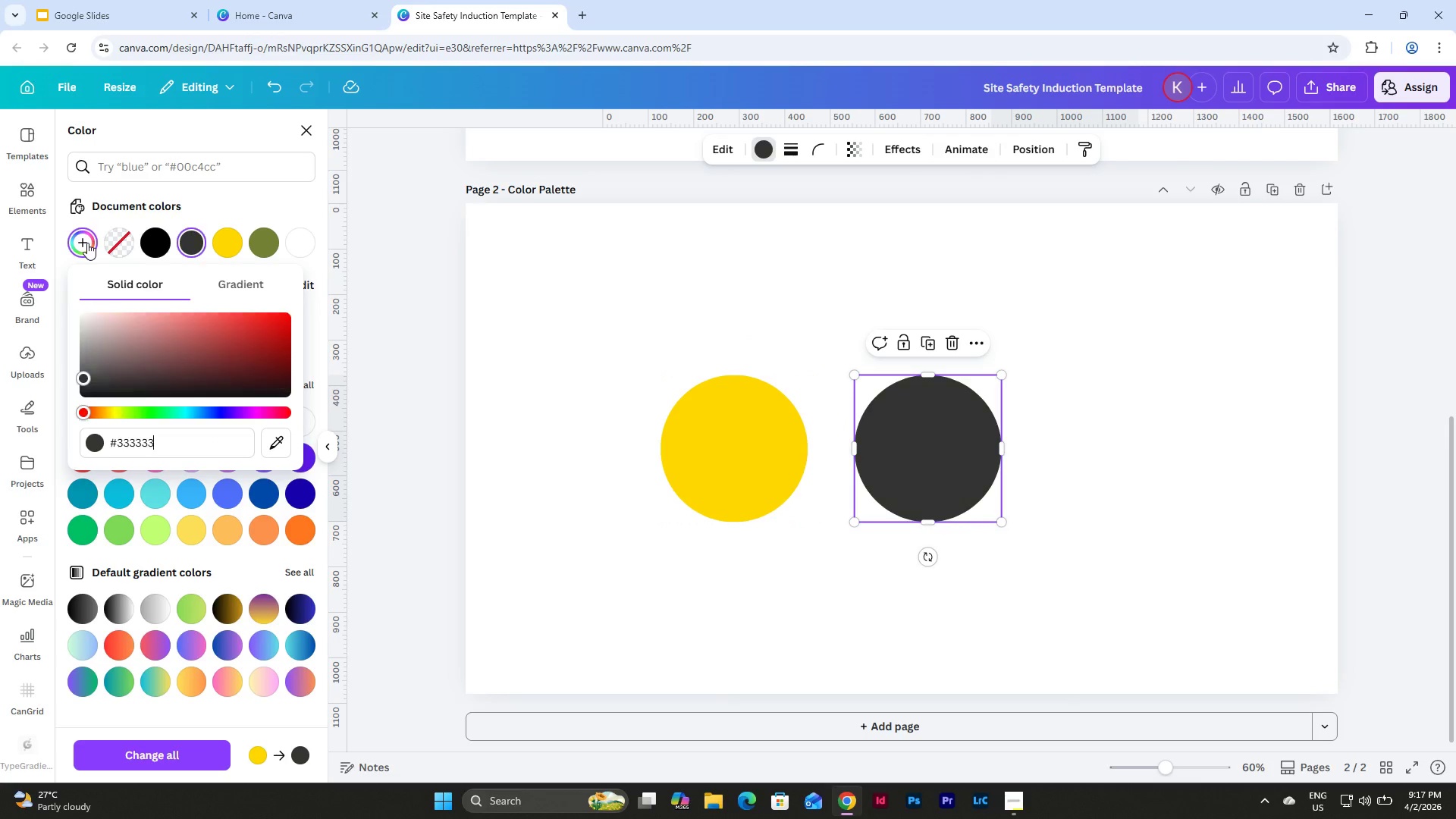 
key(Numpad3)
 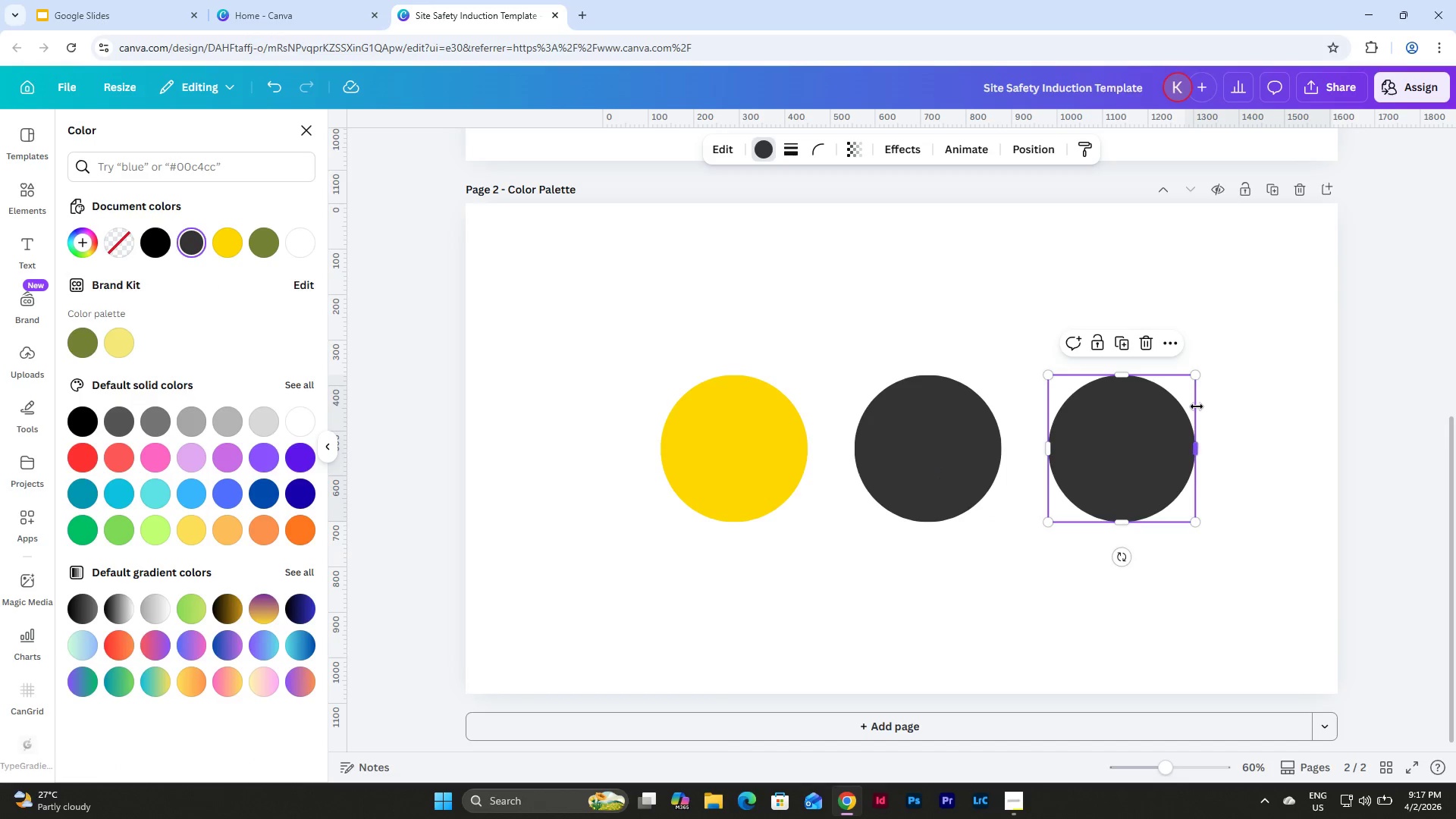 
wait(5.16)
 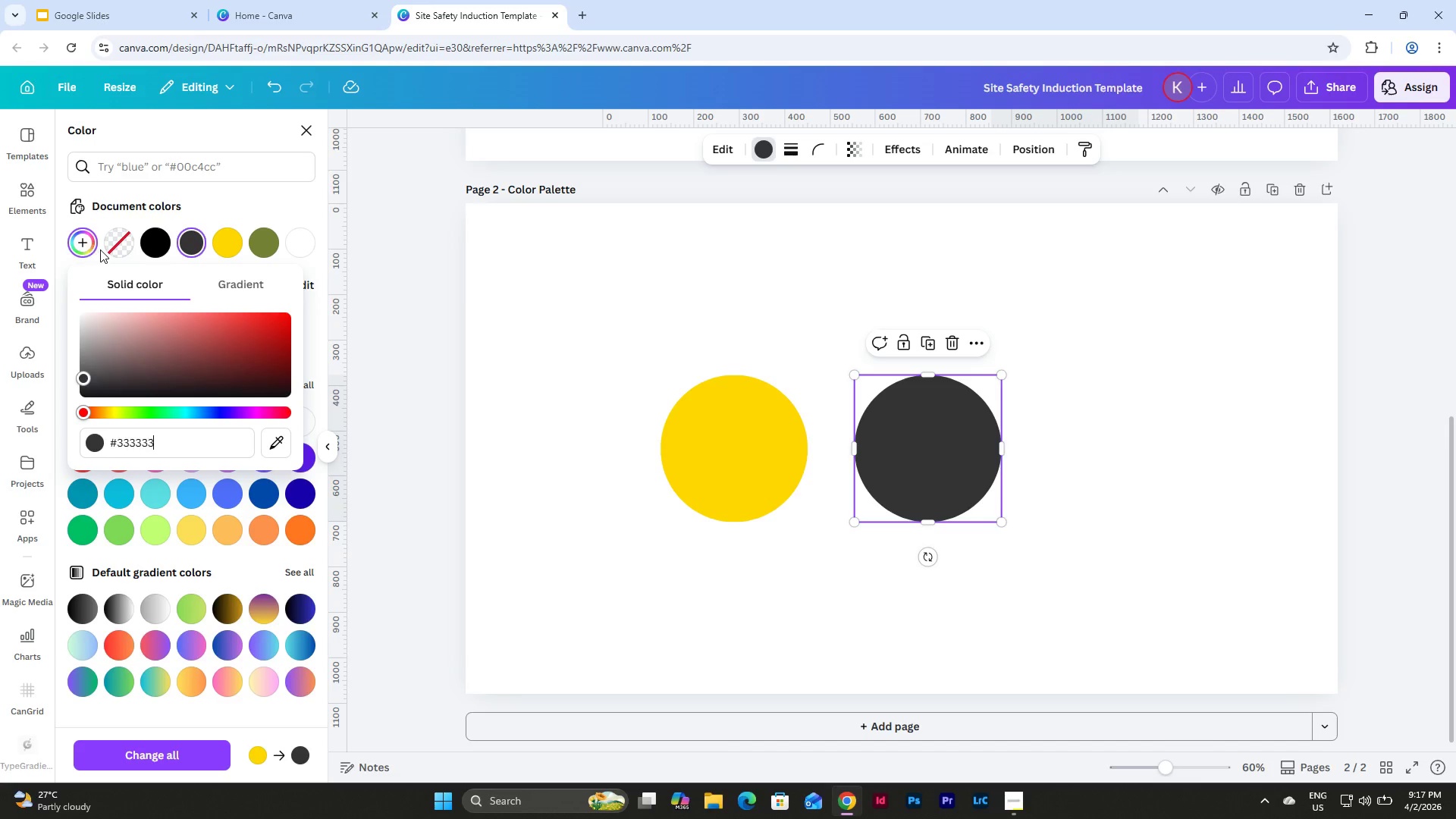 
left_click([82, 243])
 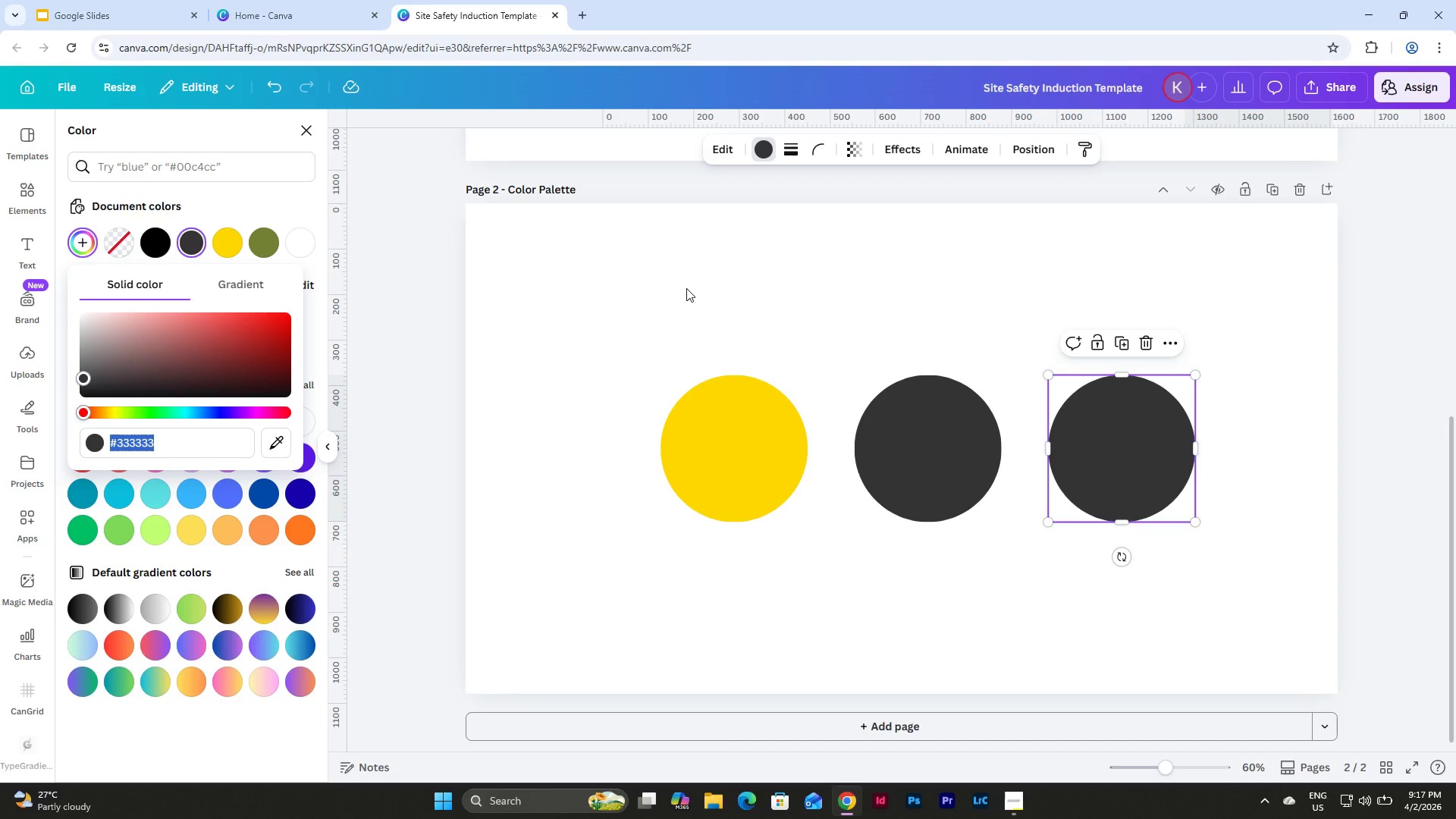 
left_click([1145, 345])
 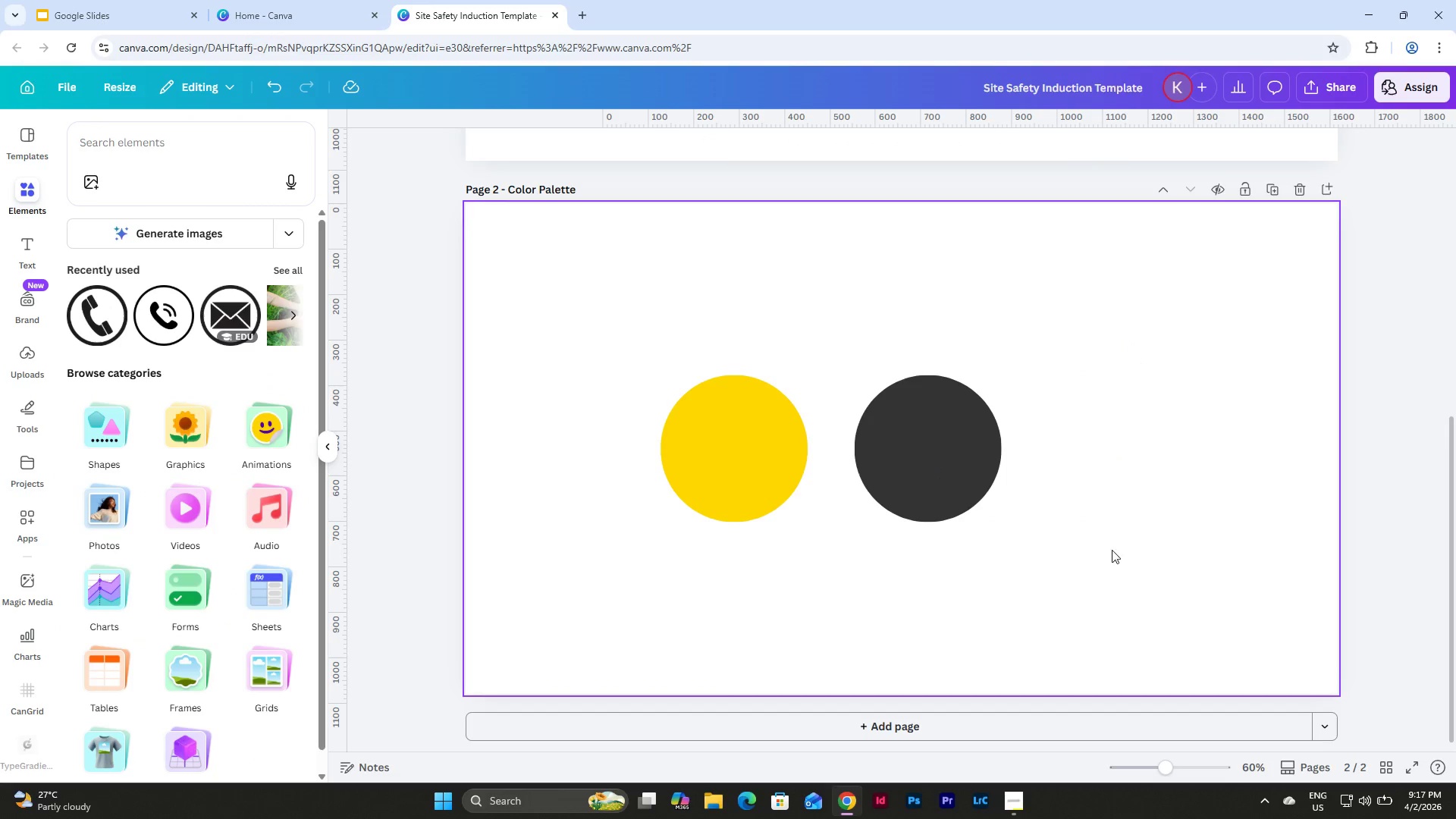 
left_click_drag(start_coordinate=[1108, 565], to_coordinate=[560, 323])
 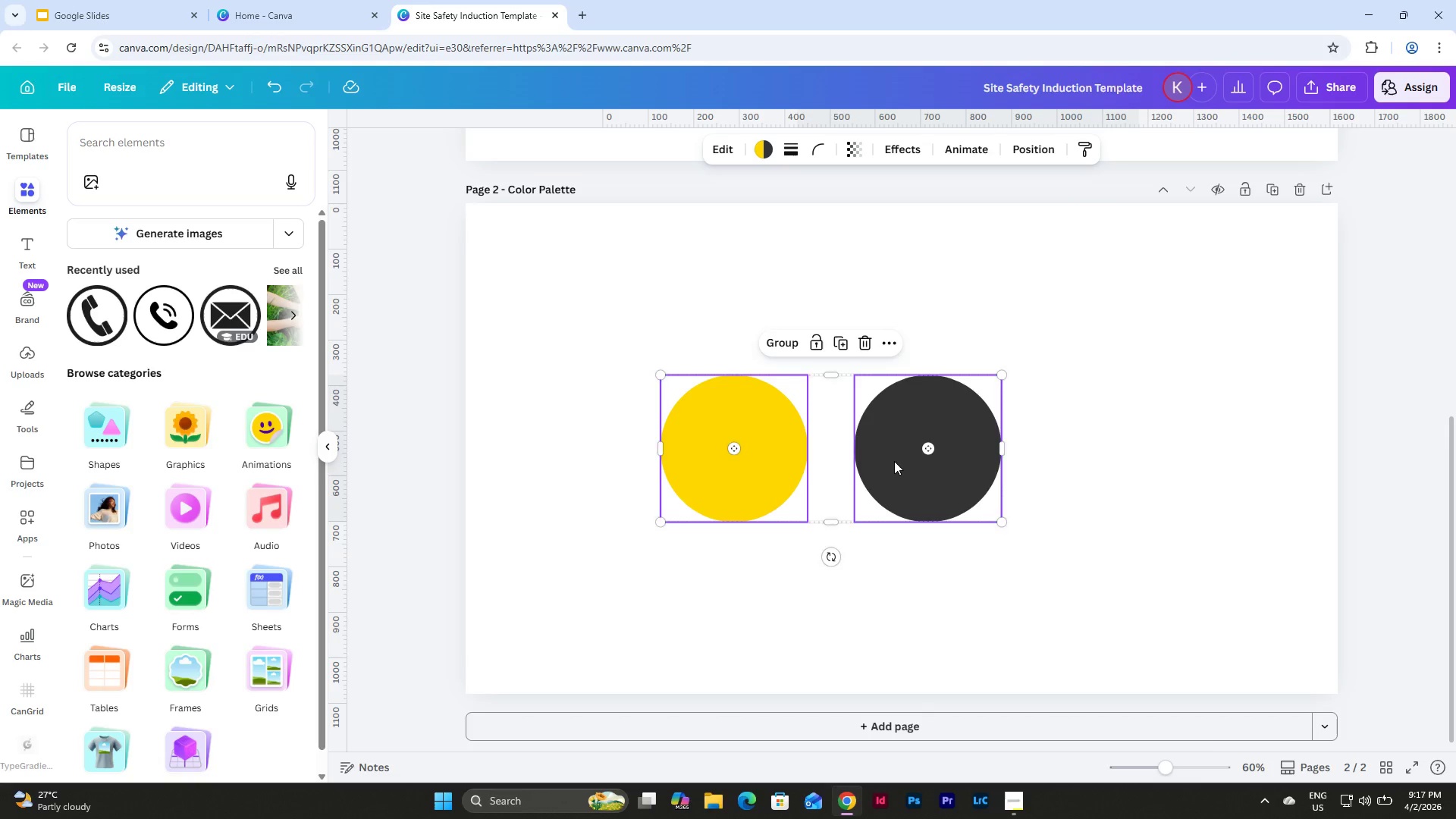 
left_click_drag(start_coordinate=[894, 461], to_coordinate=[965, 462])
 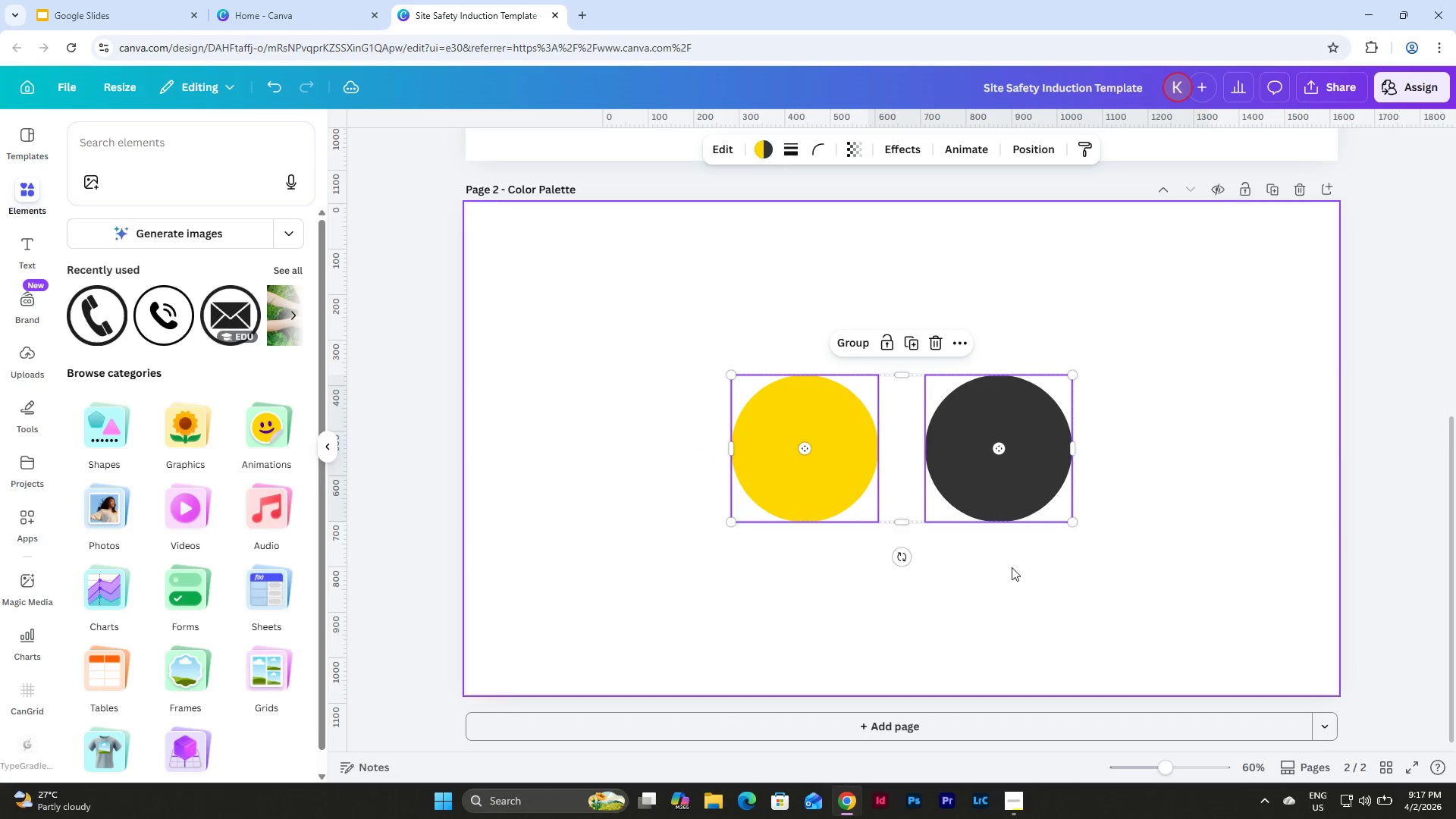 
left_click([1015, 576])
 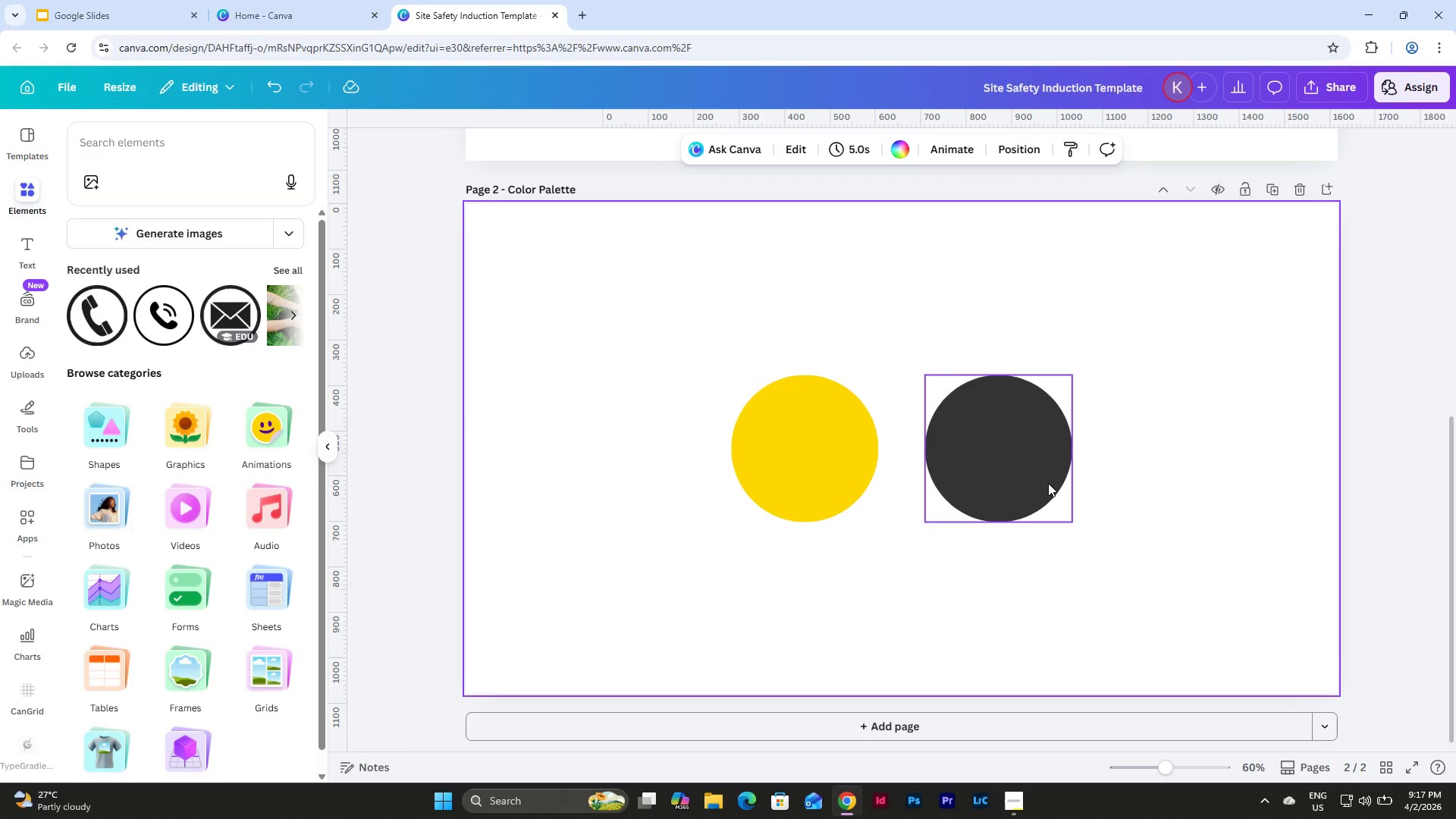 
scroll: coordinate [1048, 483], scroll_direction: up, amount: 12.0
 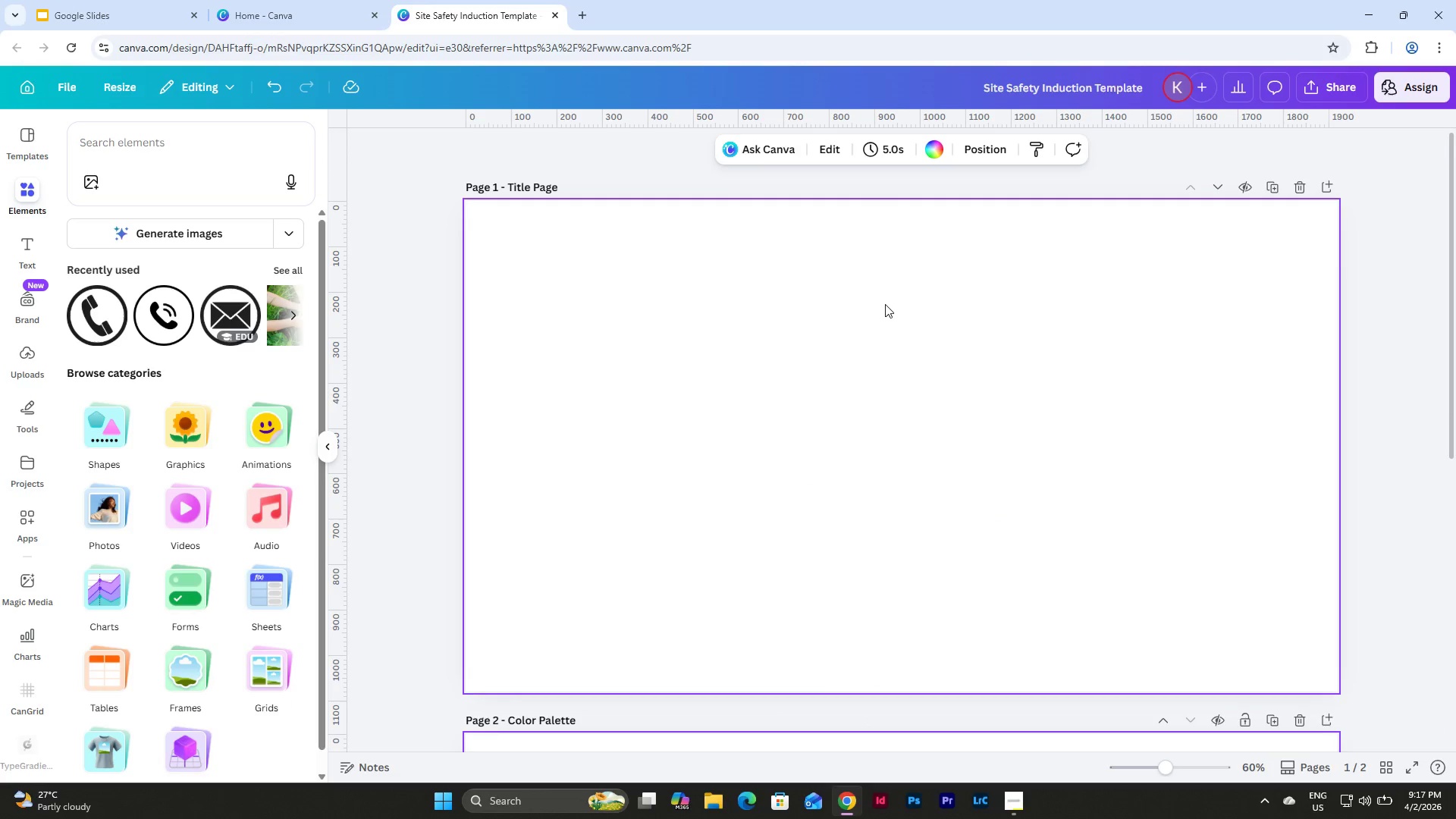 
left_click([885, 304])
 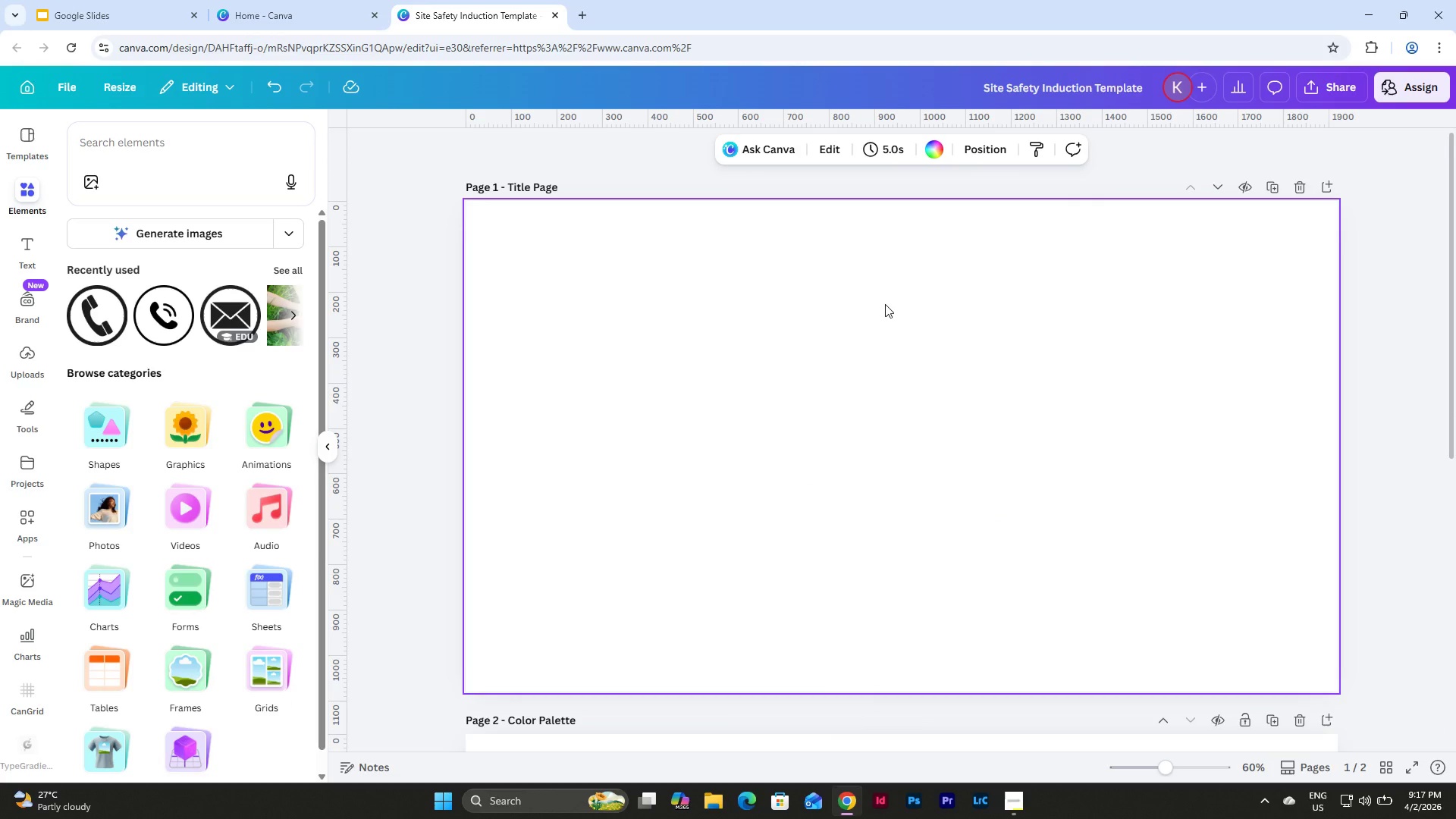 
left_click([933, 157])
 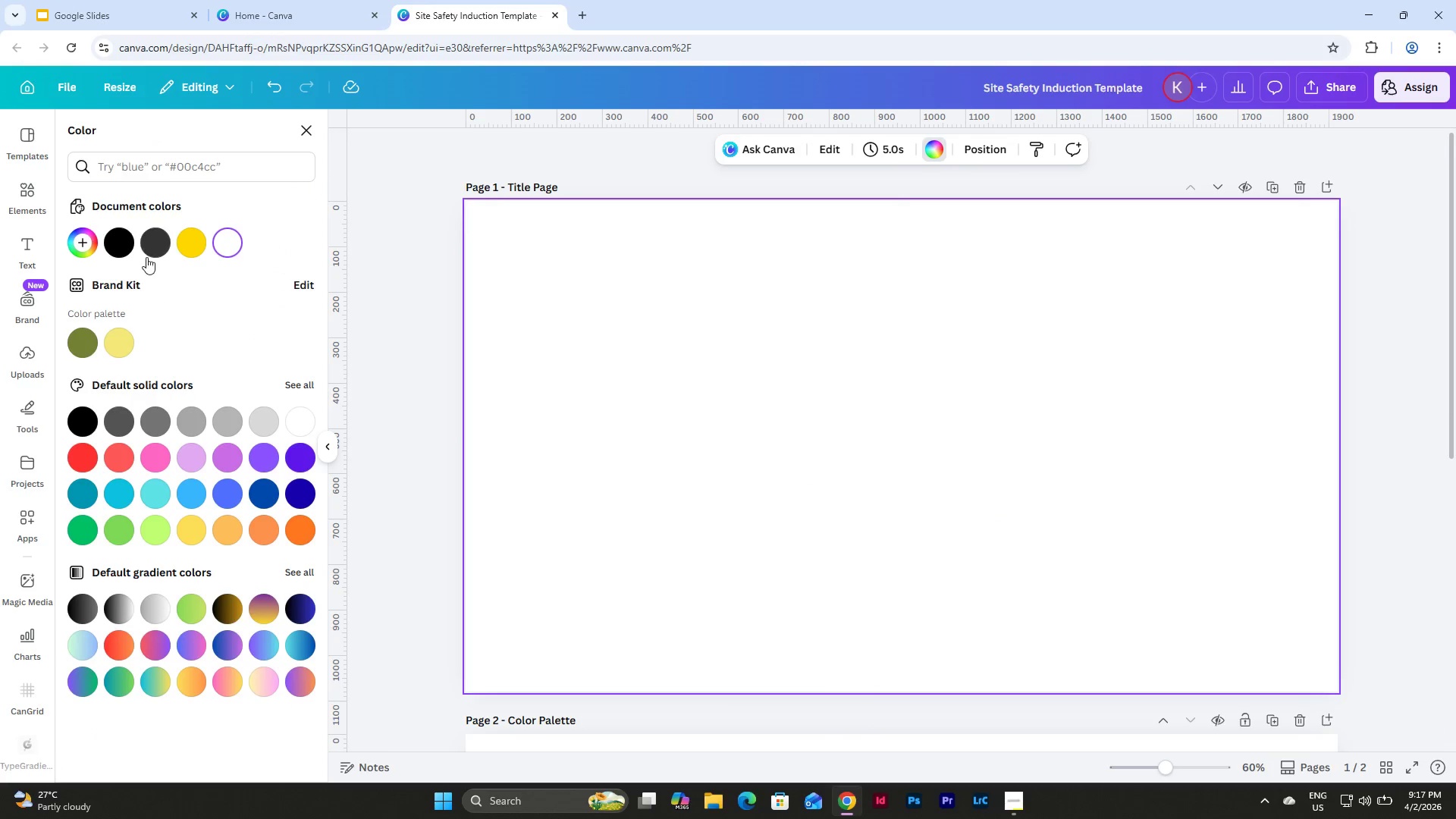 
left_click([150, 247])
 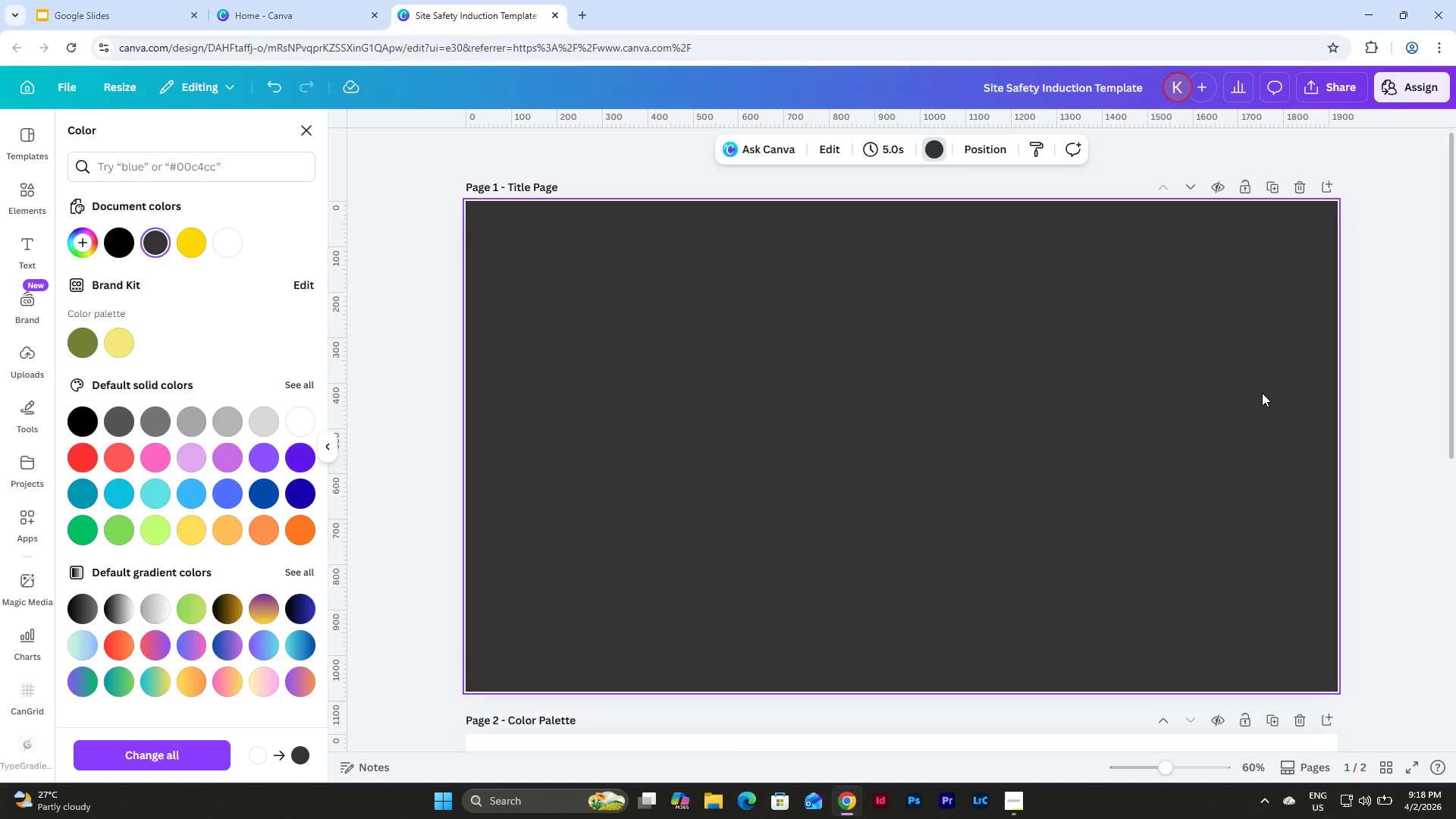 
left_click([1361, 381])
 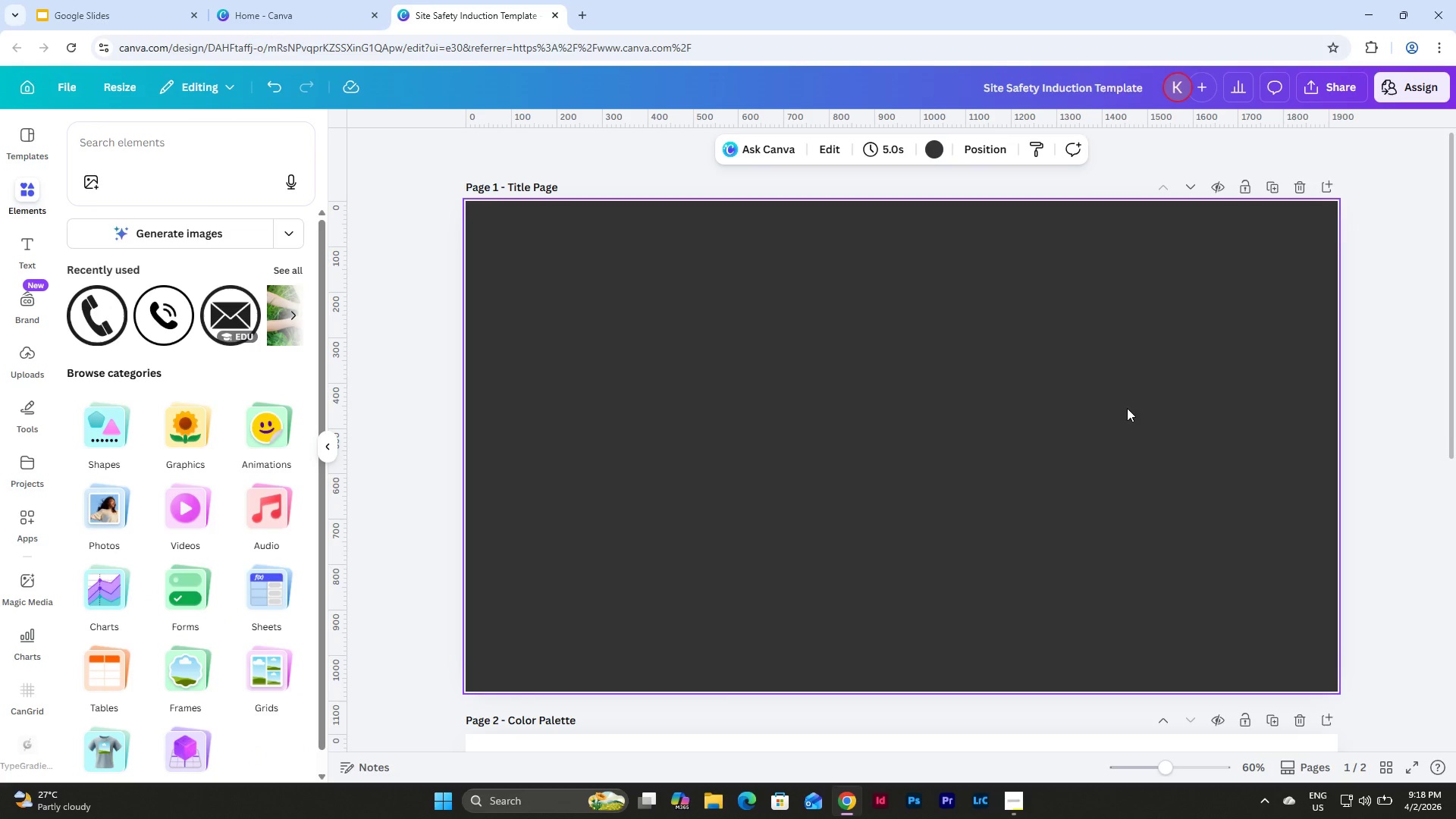 
left_click([1011, 804])